 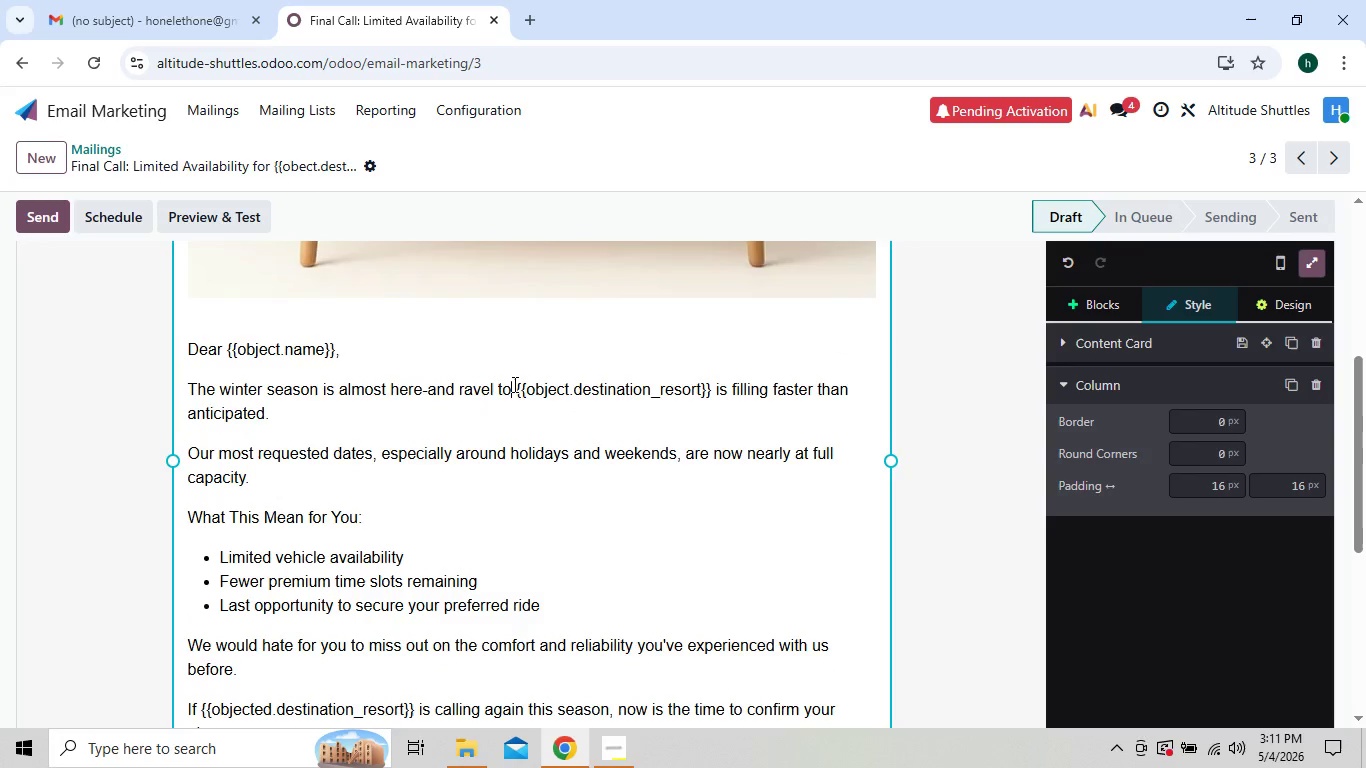 
left_click([517, 387])
 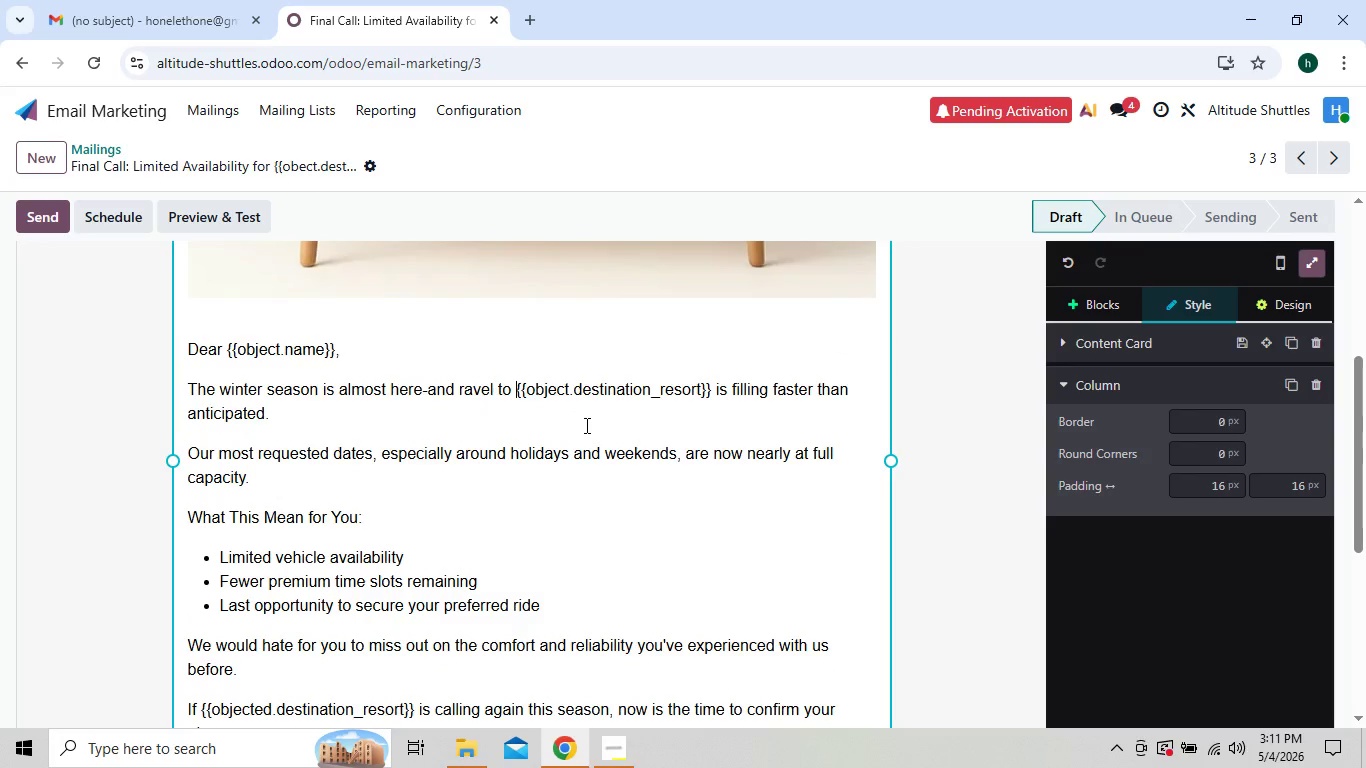 
key(Backquote)
 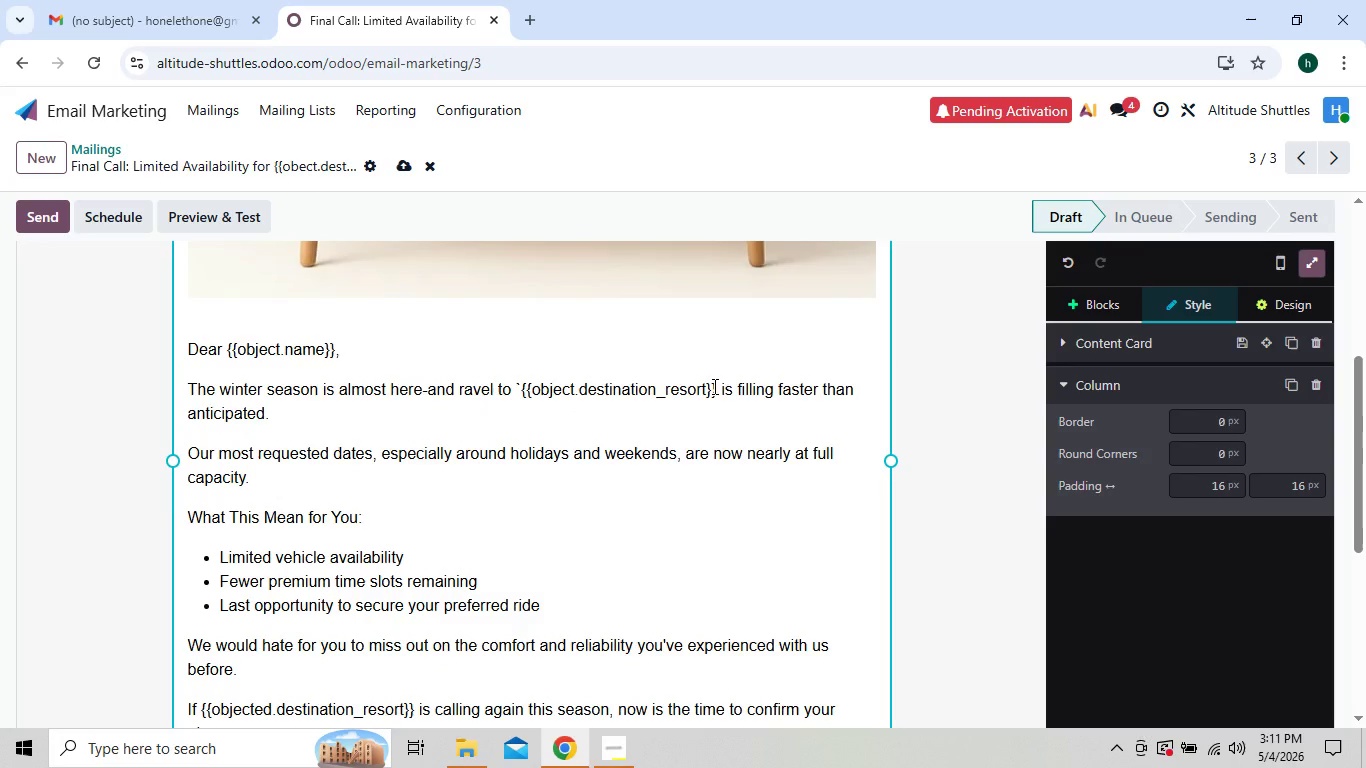 
left_click([713, 386])
 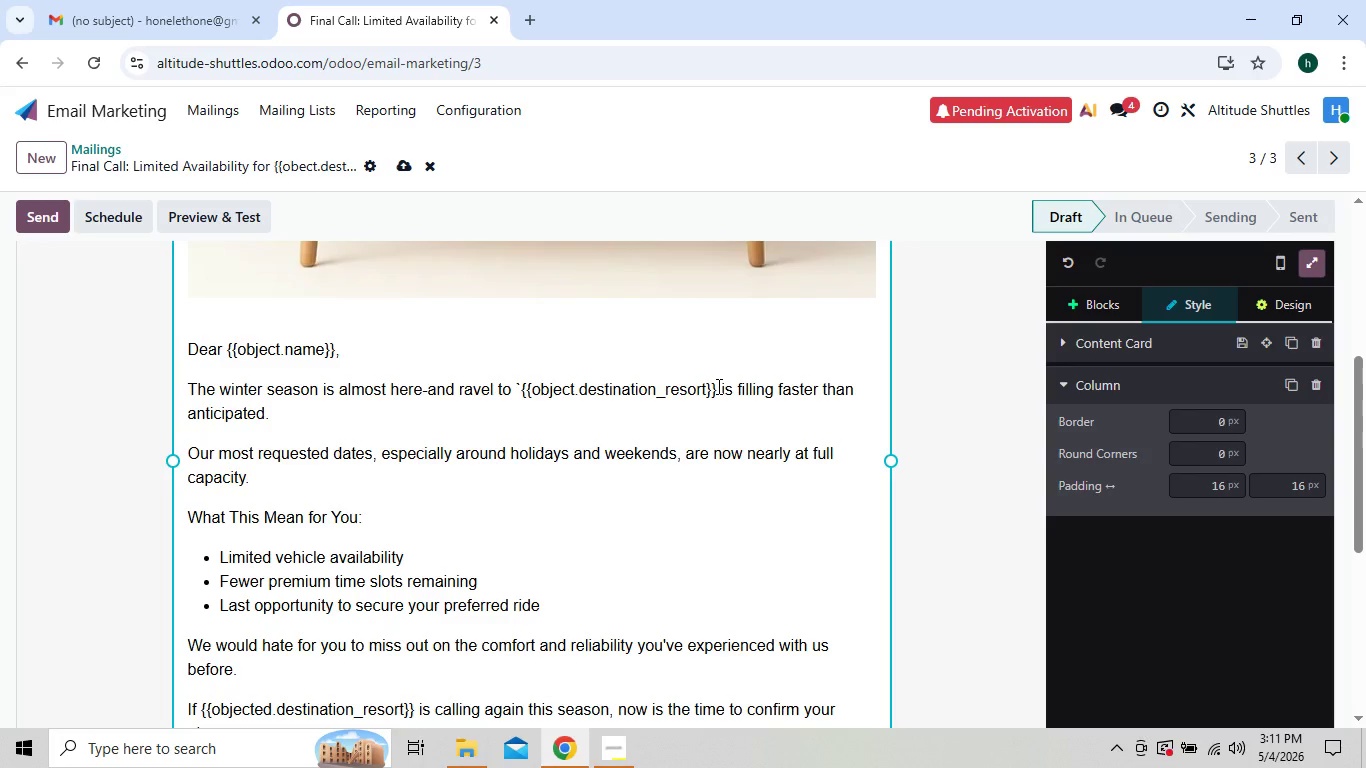 
left_click([717, 386])
 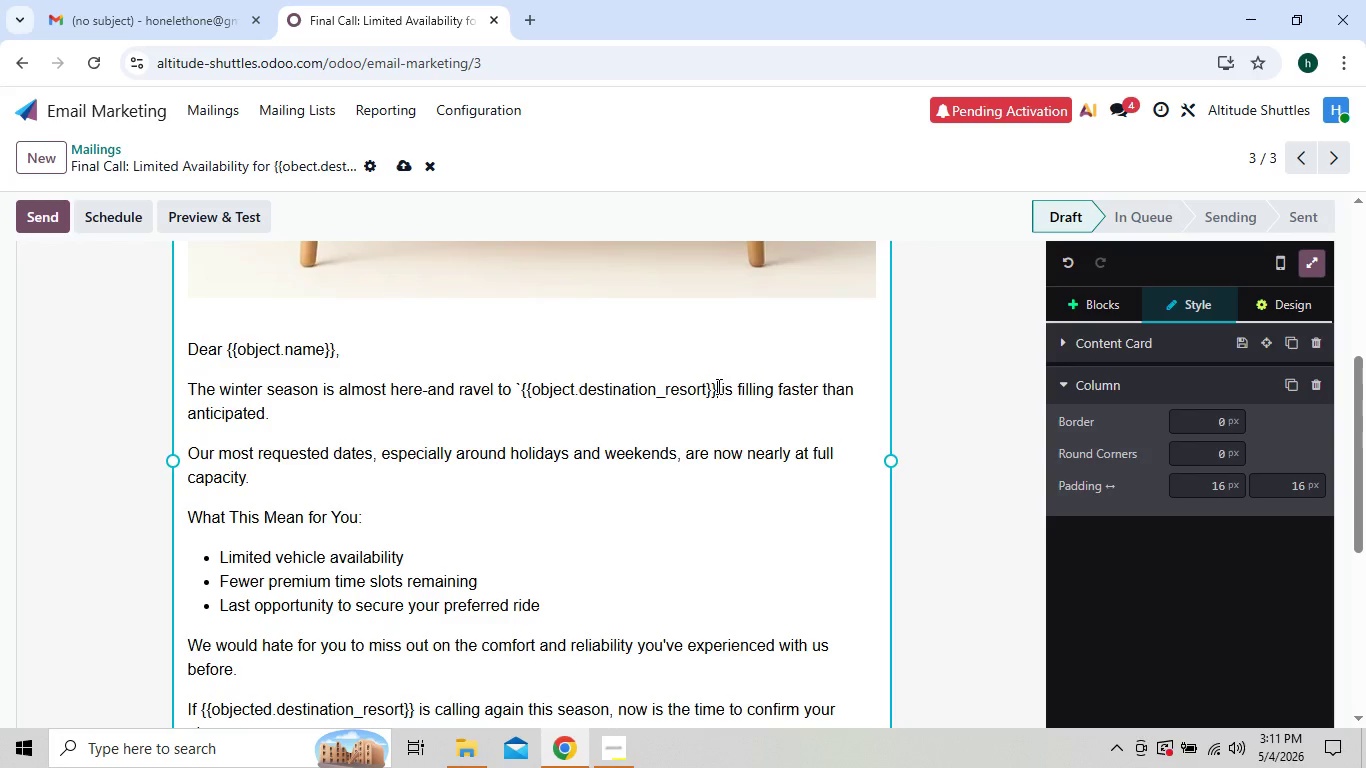 
key(Backquote)
 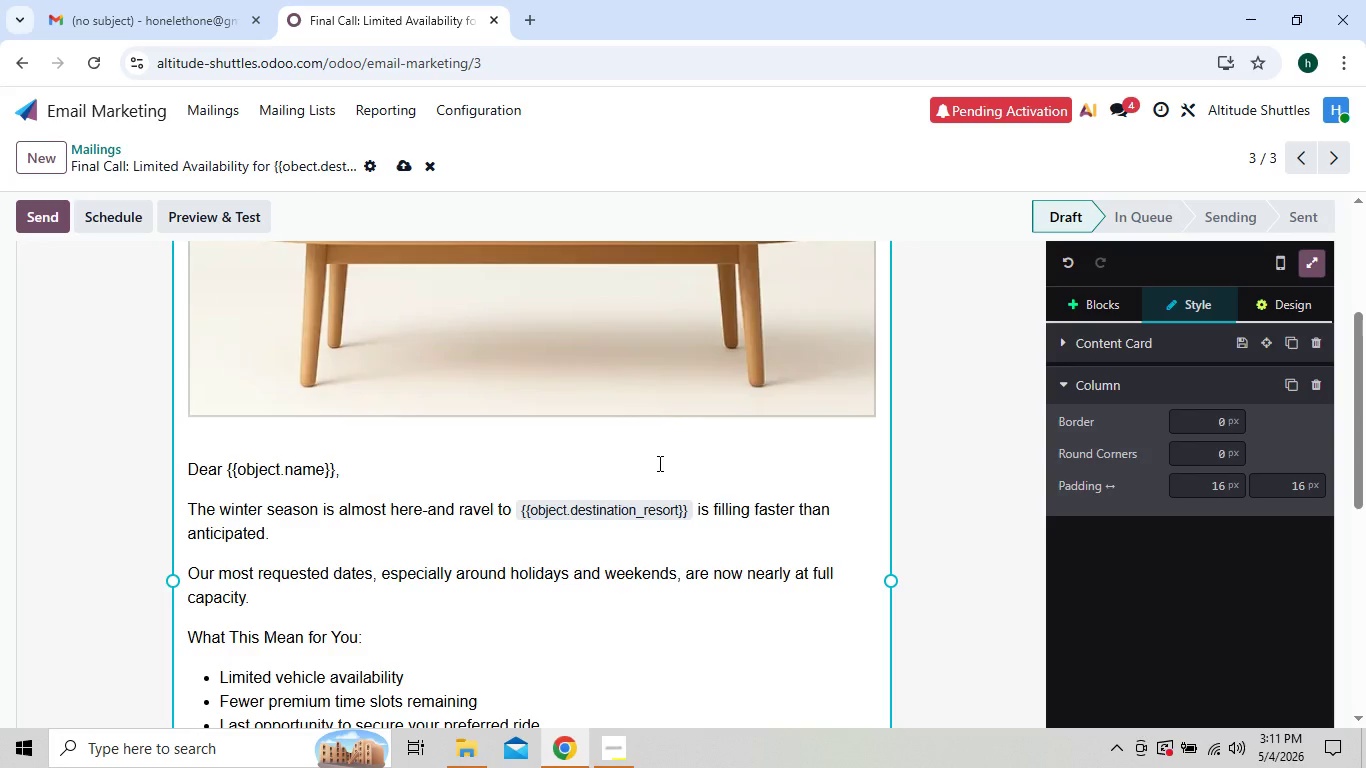 
wait(14.35)
 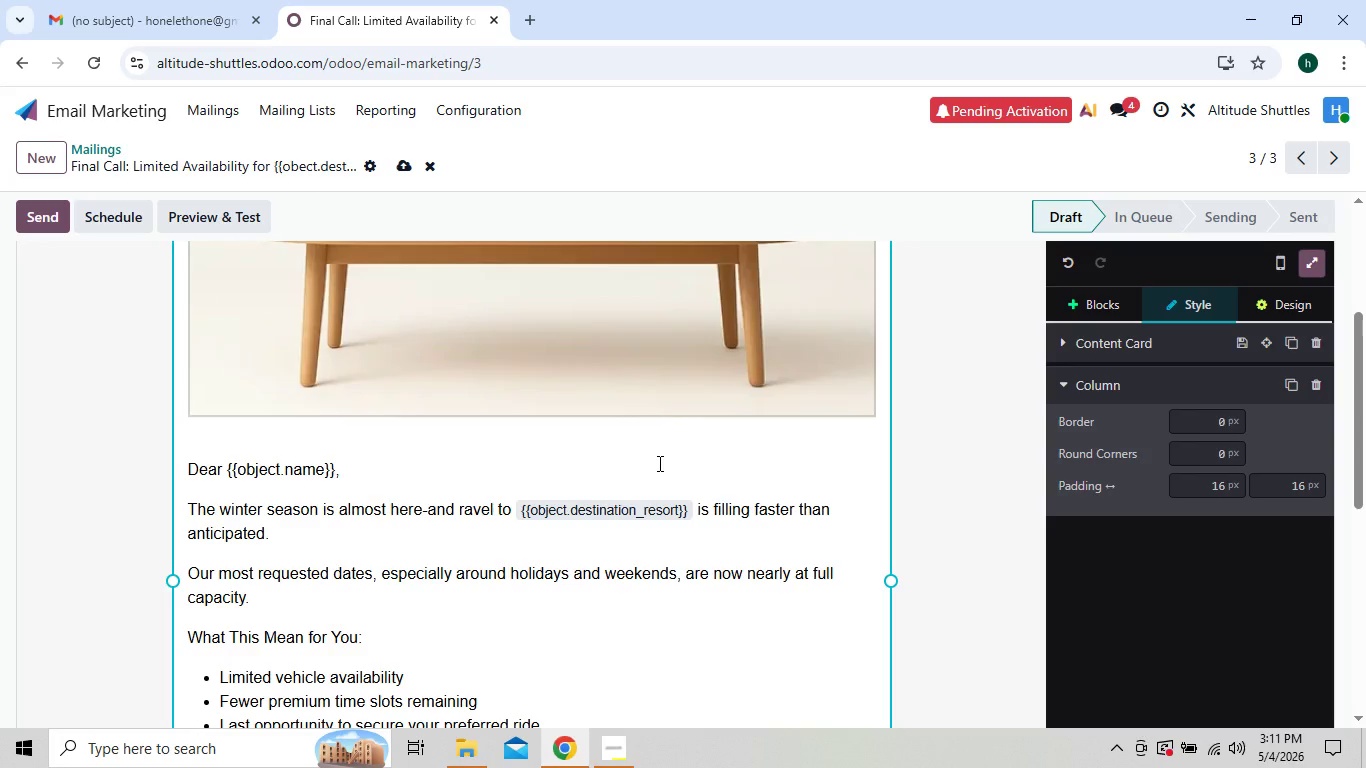 
mouse_move([581, 588])
 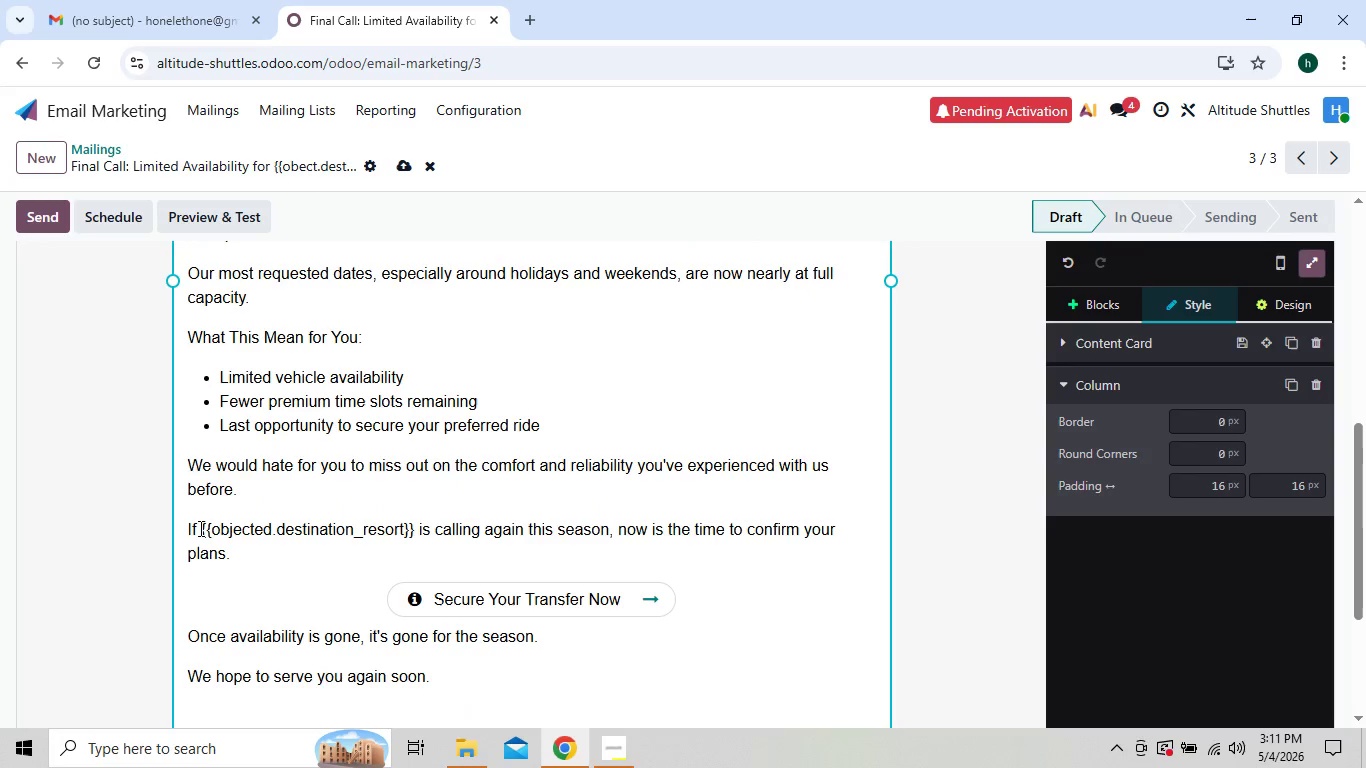 
left_click([199, 528])
 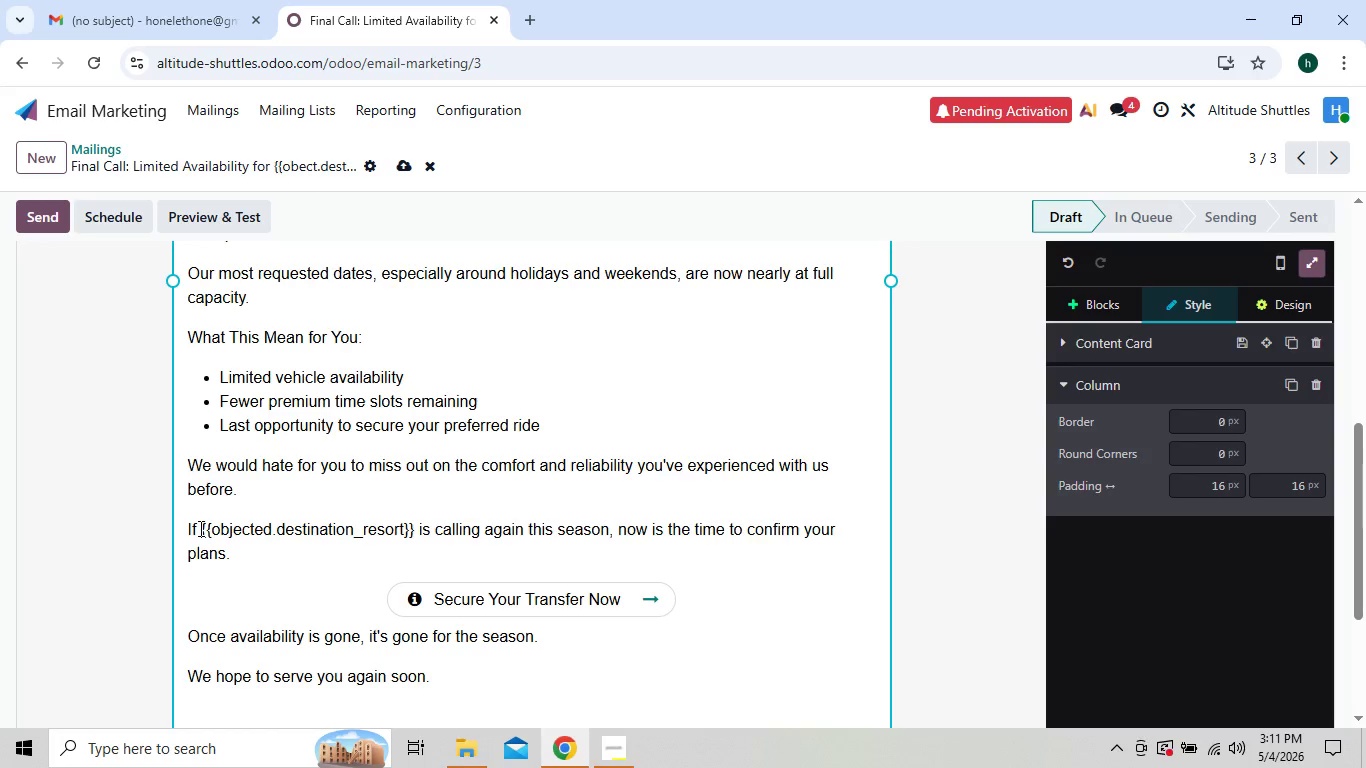 
key(Backquote)
 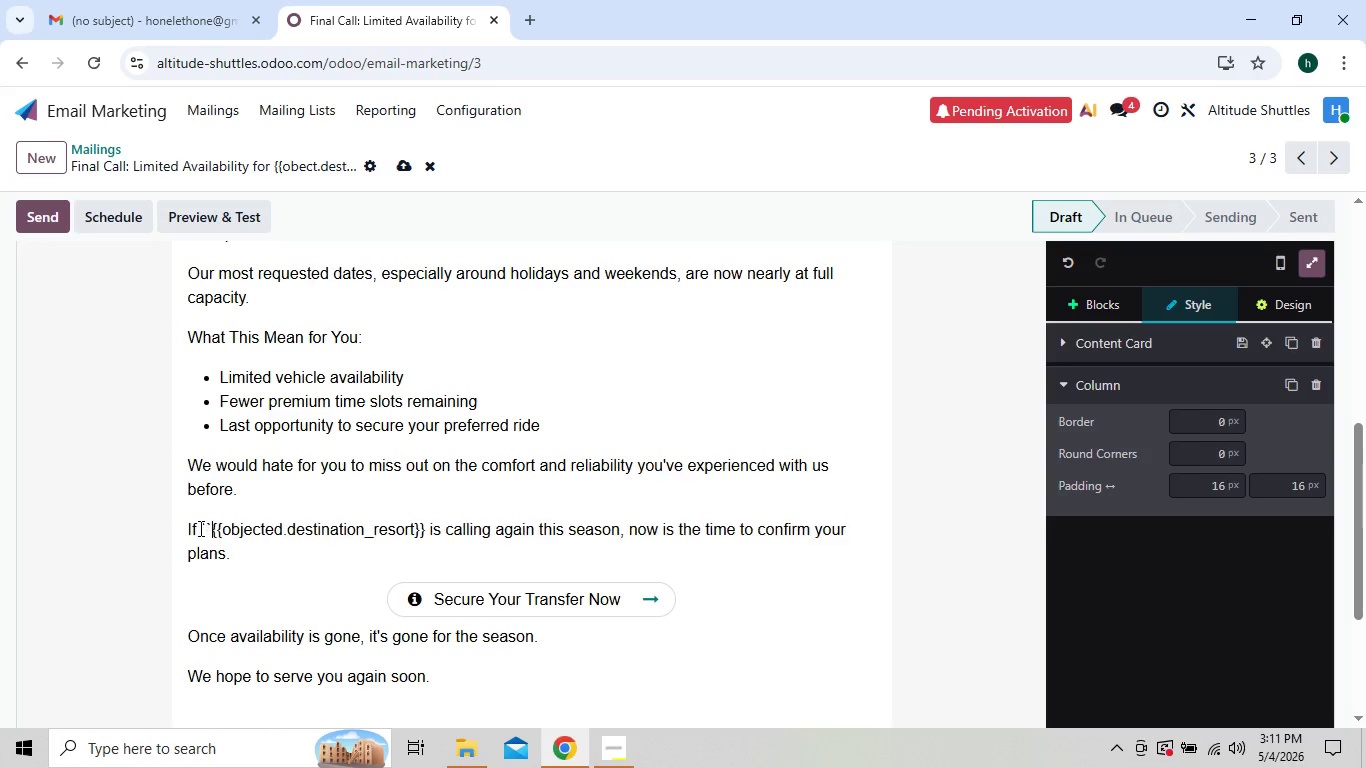 
key(Backquote)
 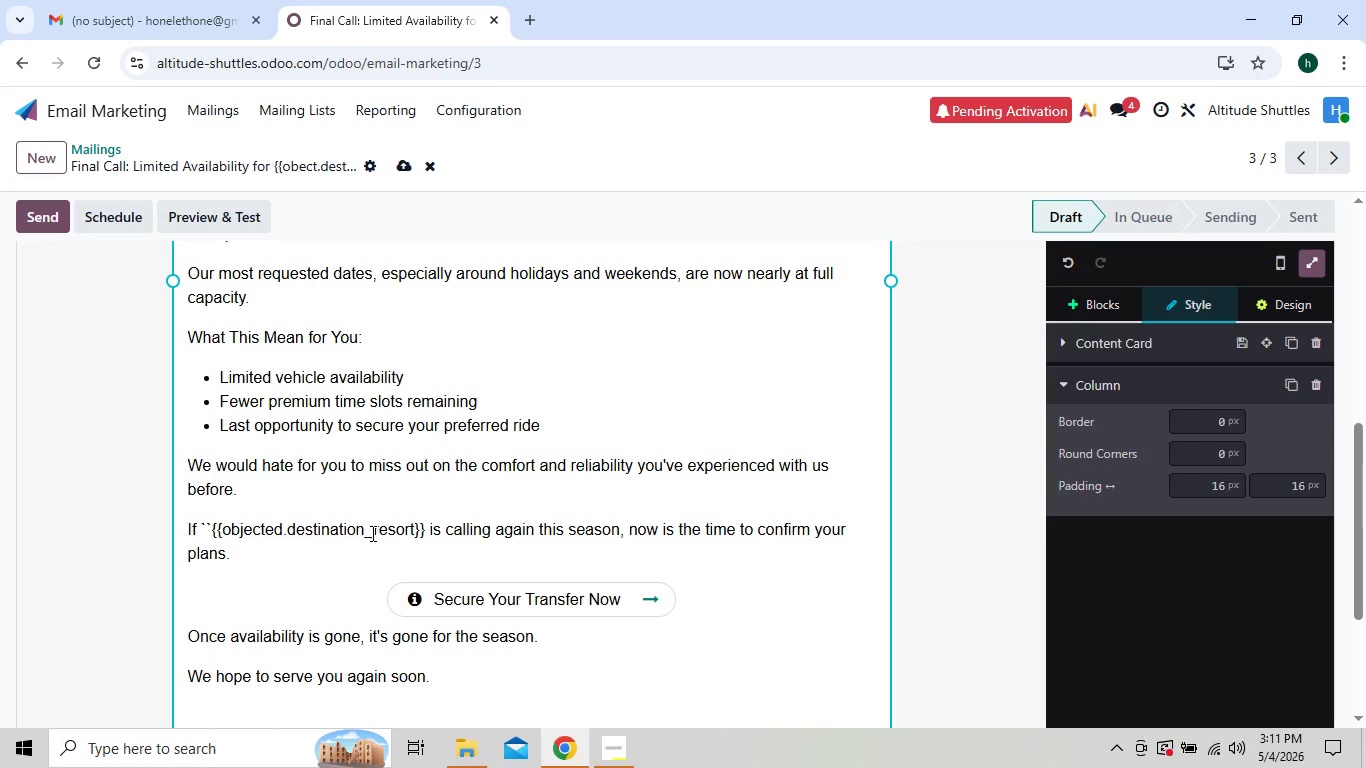 
key(Backspace)
 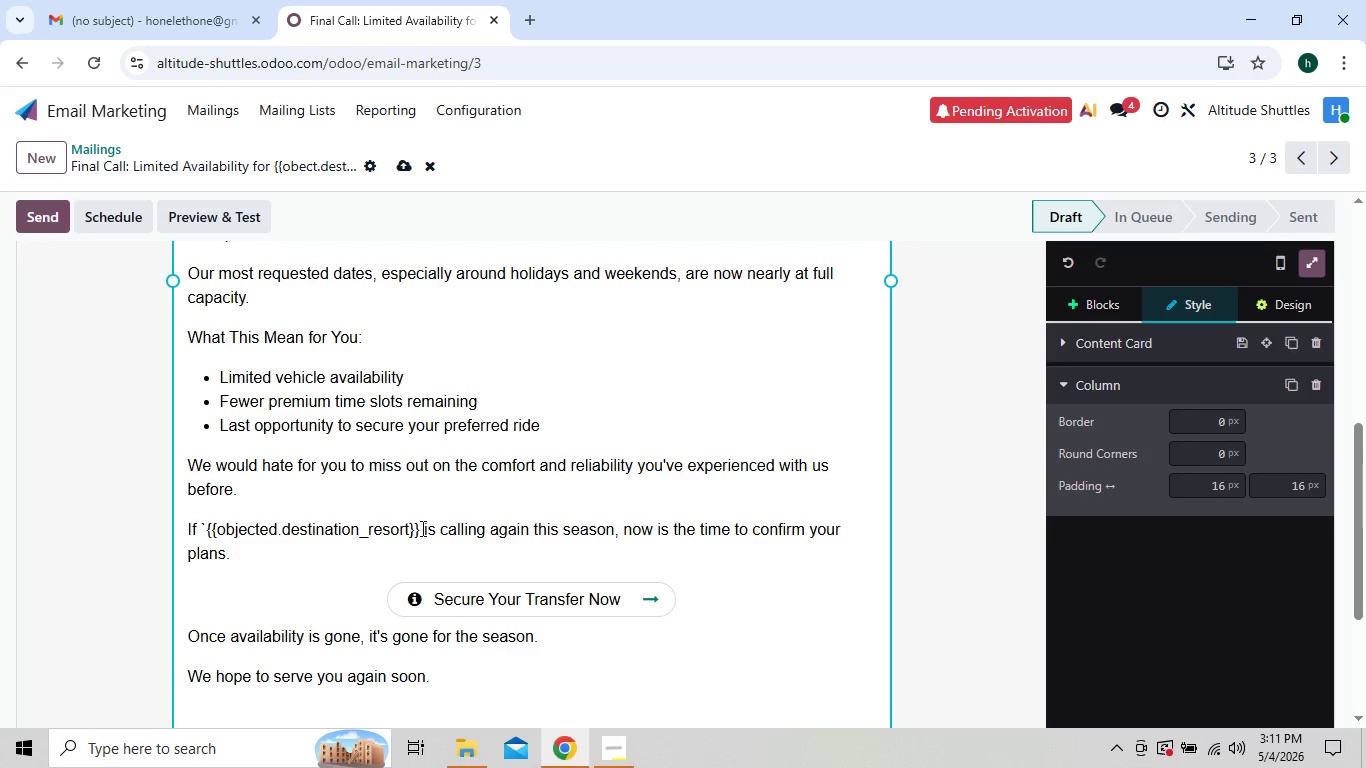 
left_click([419, 528])
 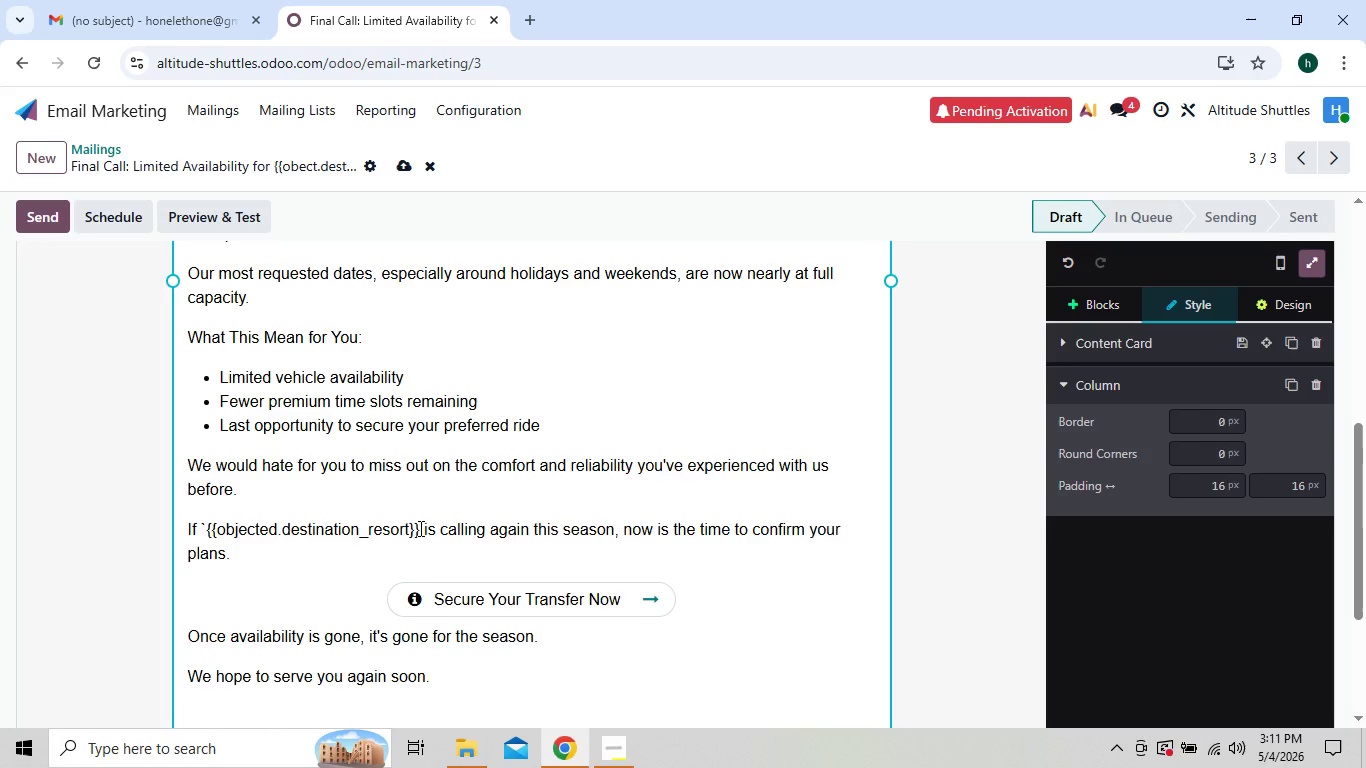 
key(Backquote)
 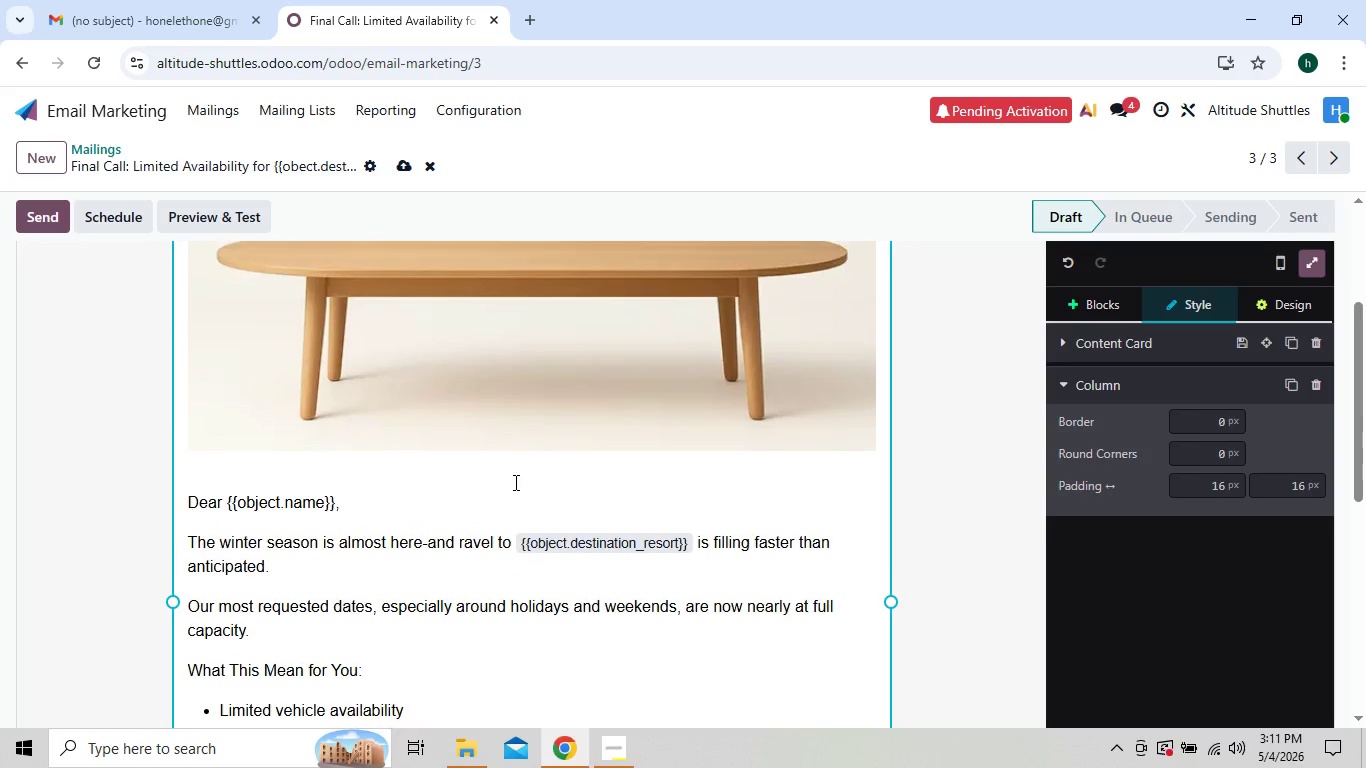 
wait(7.03)
 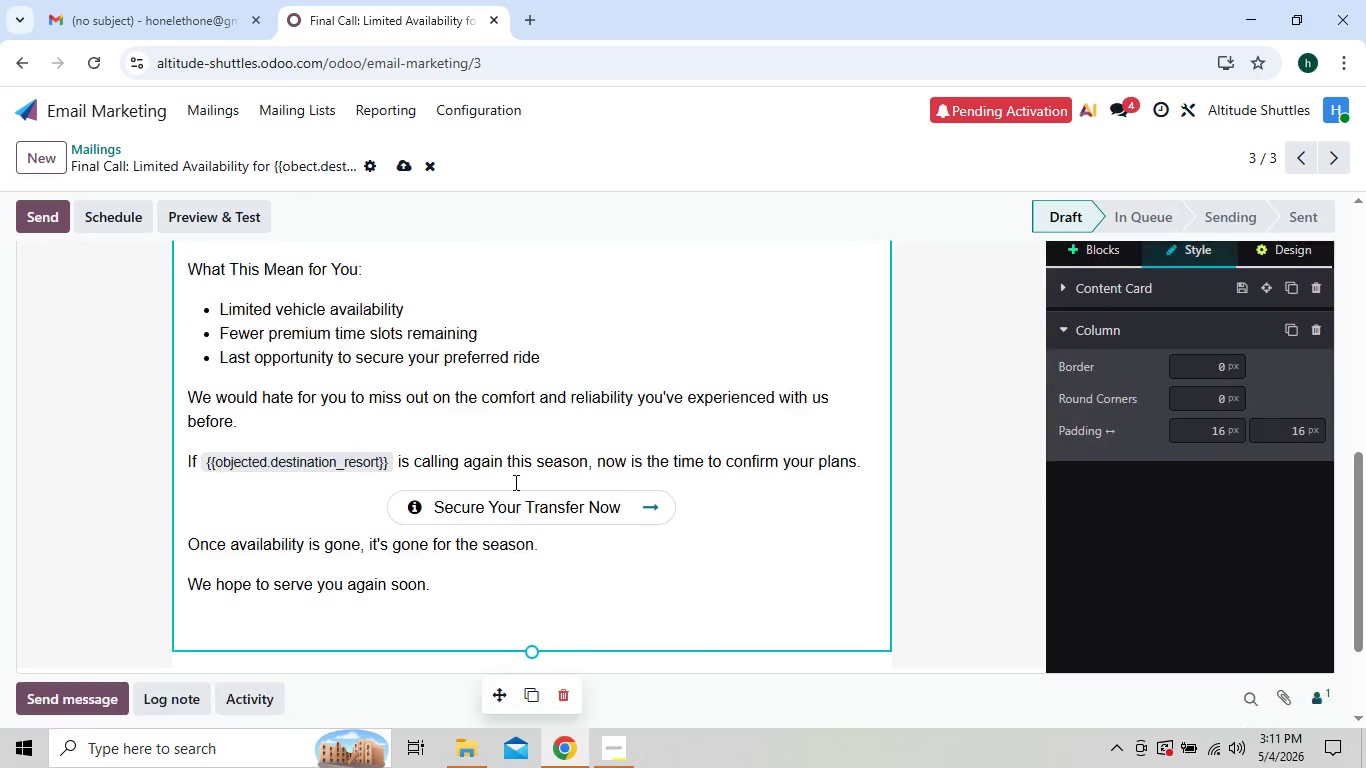 
left_click([226, 499])
 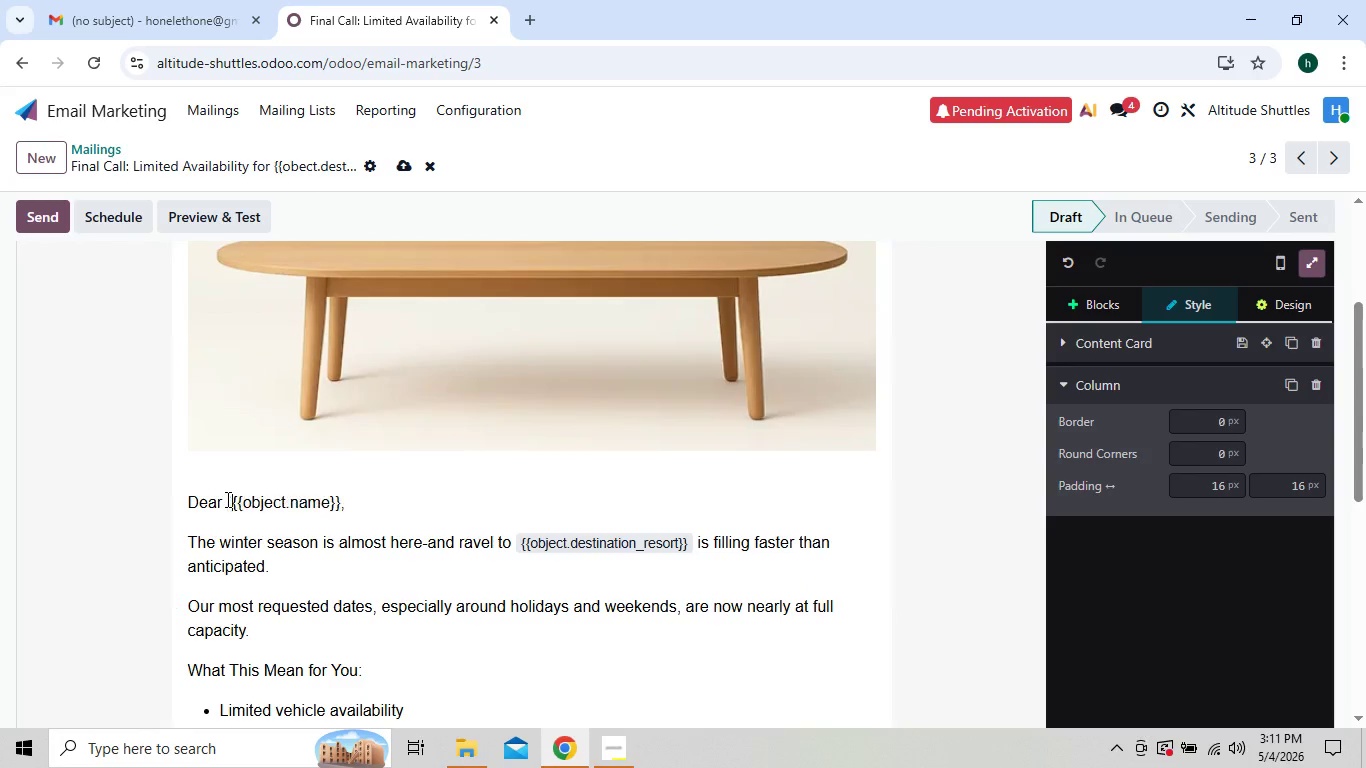 
key(Backquote)
 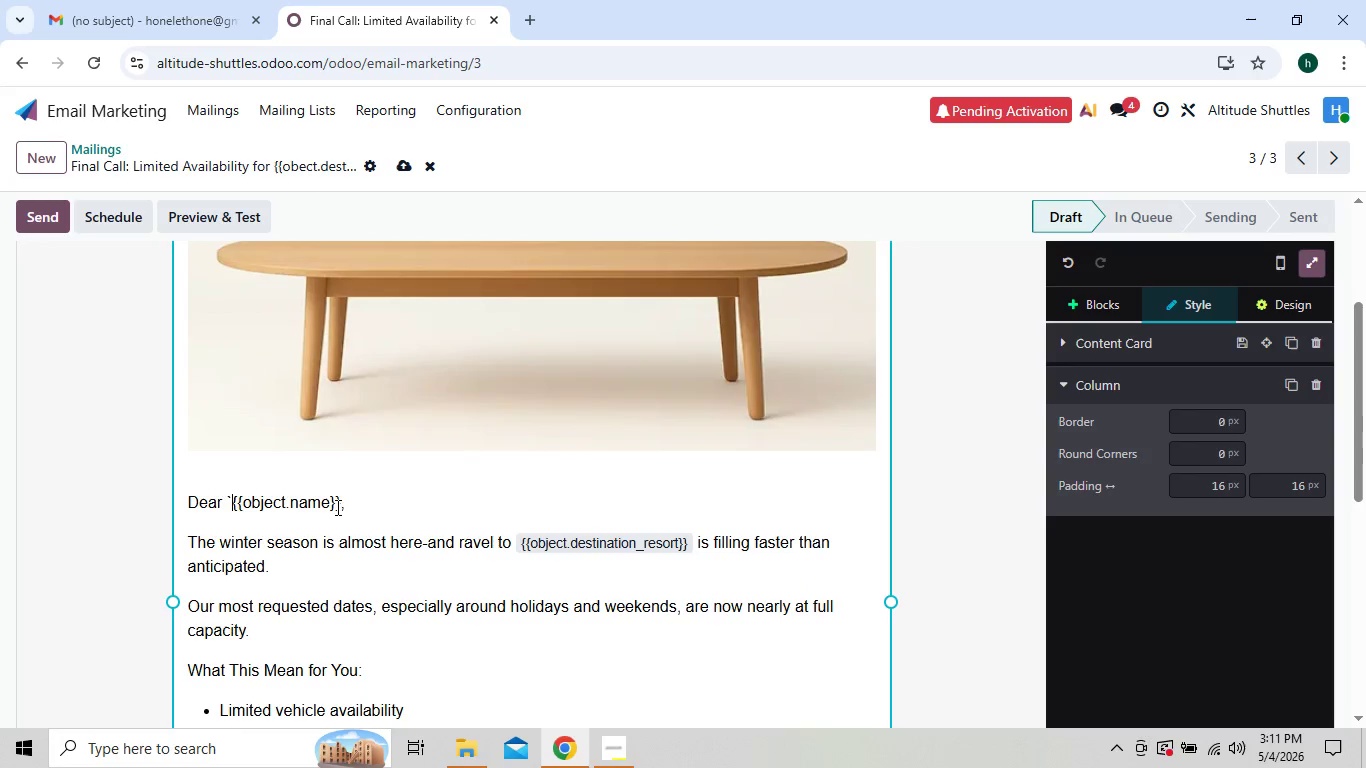 
left_click([337, 500])
 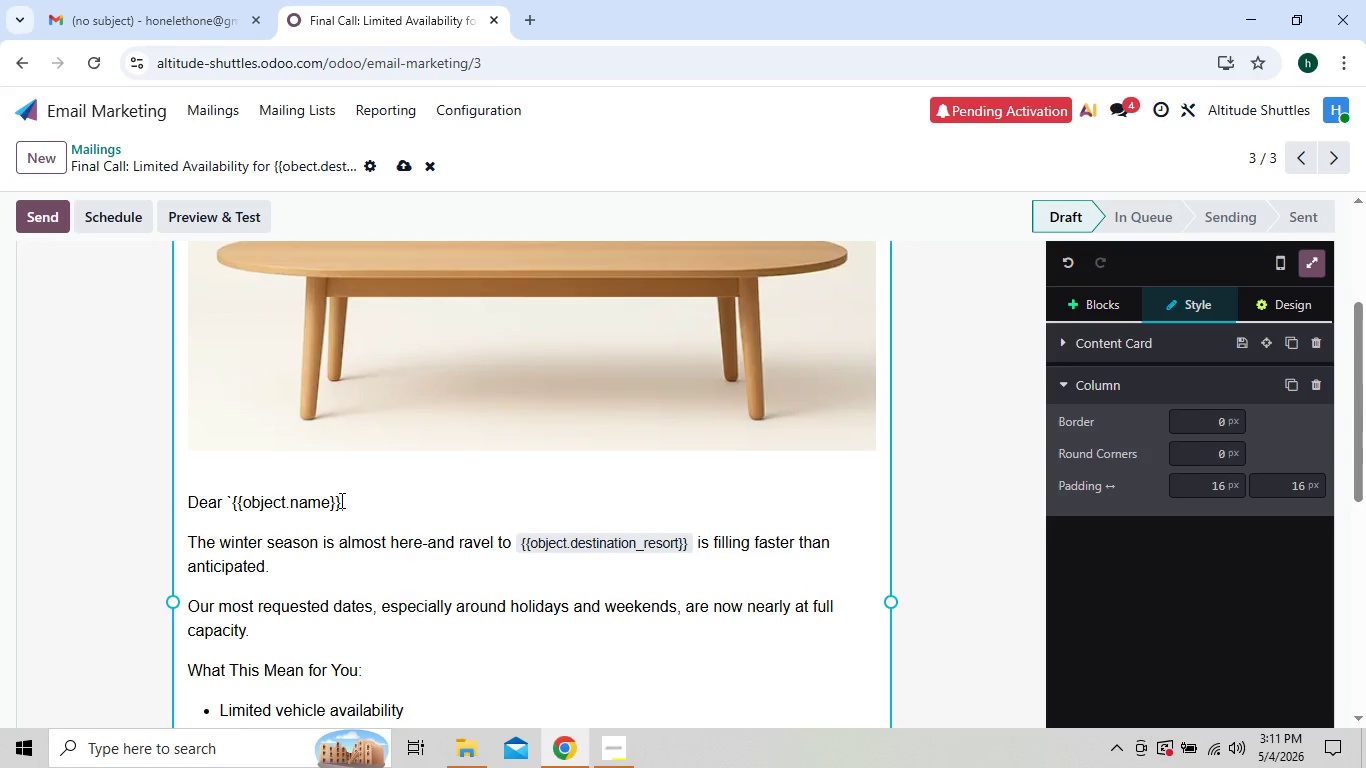 
left_click([340, 500])
 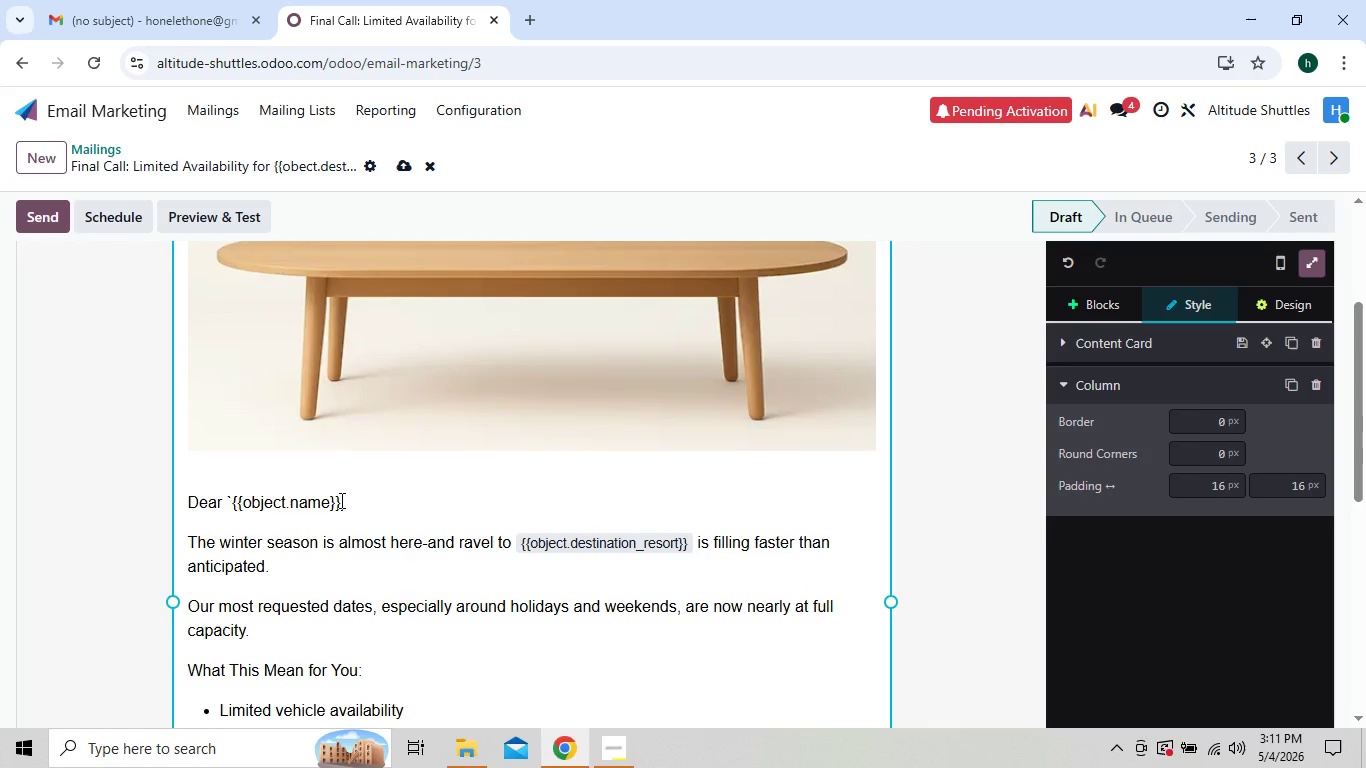 
key(Backquote)
 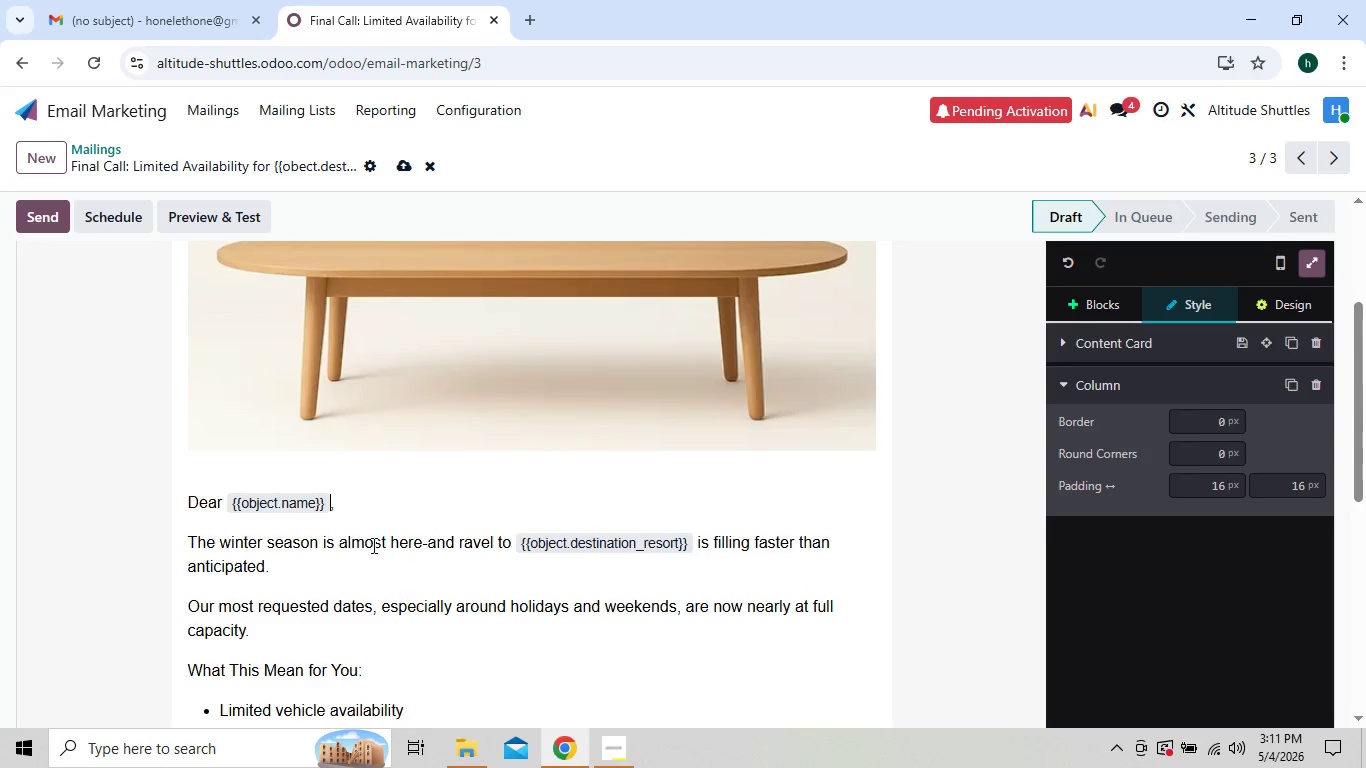 
mouse_move([407, 562])
 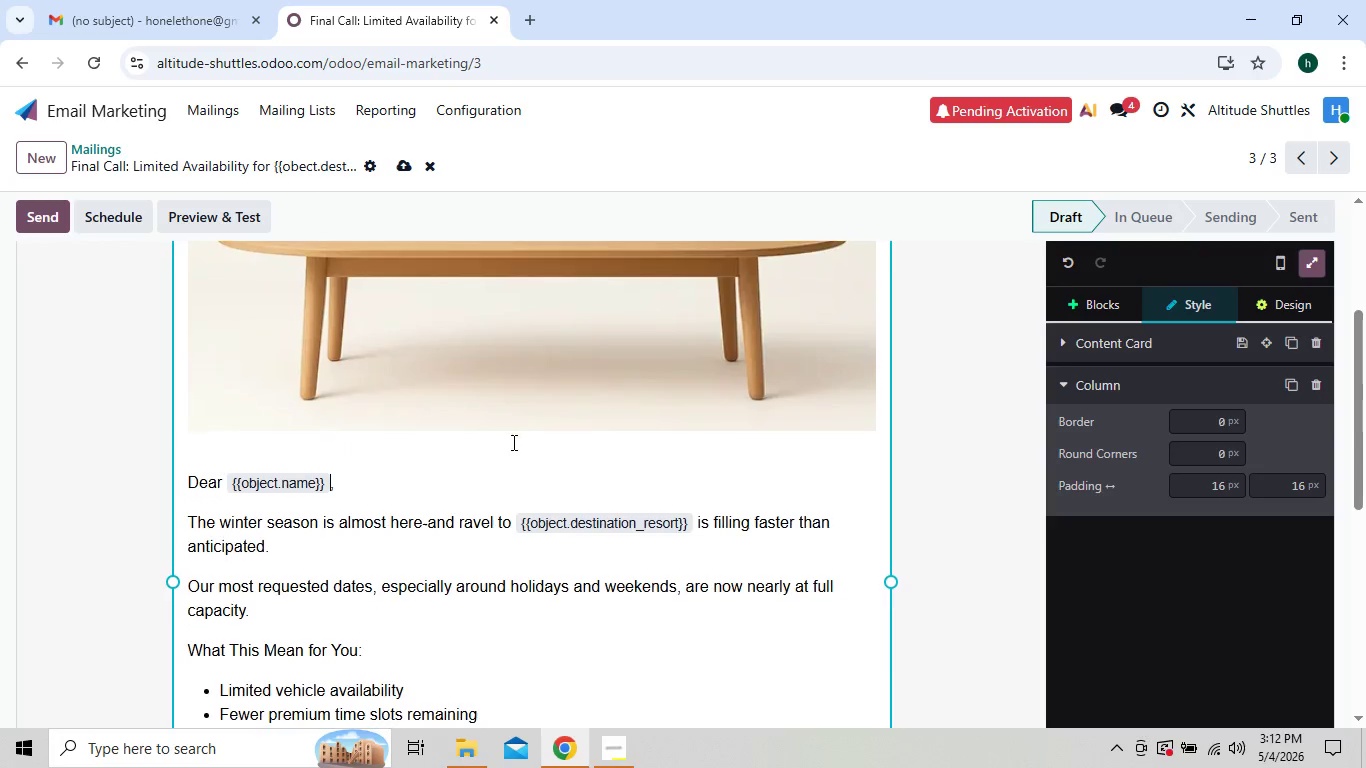 
wait(5.38)
 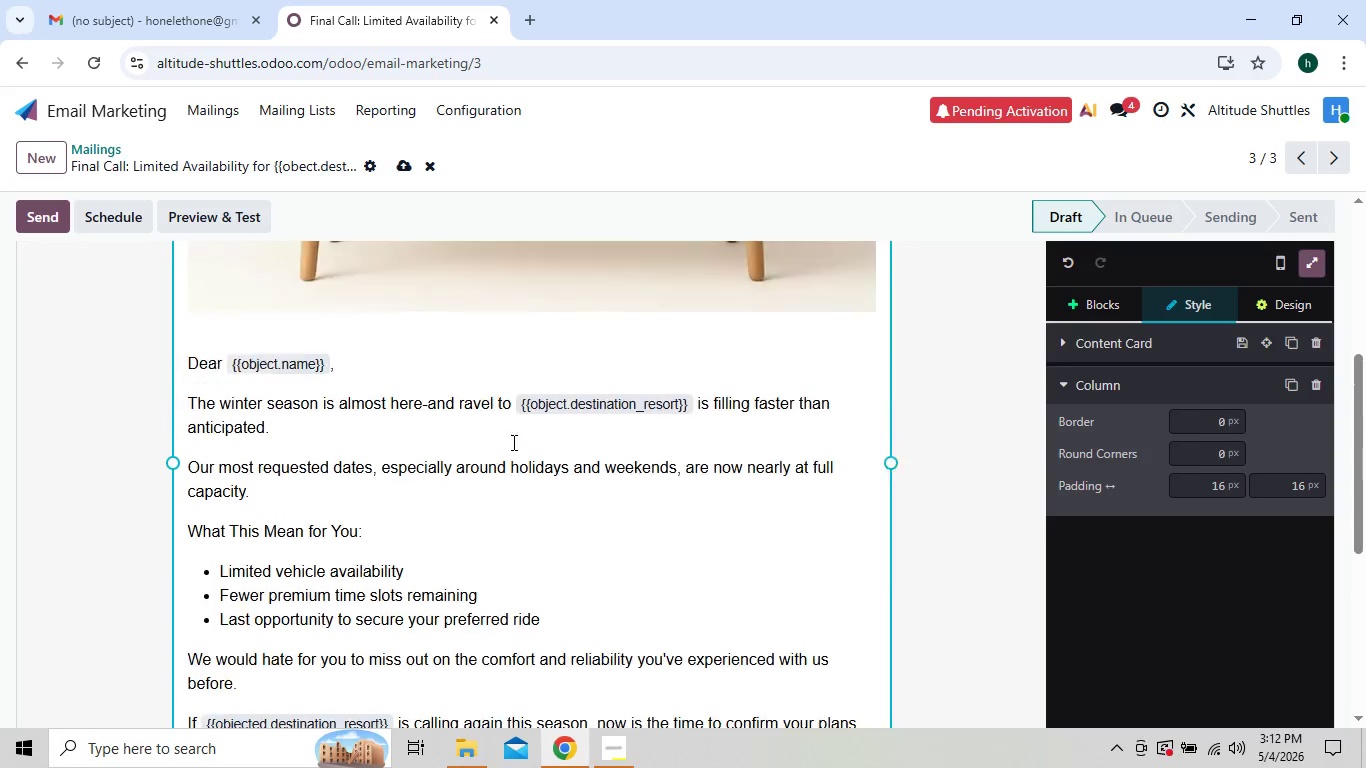 
left_click([512, 442])
 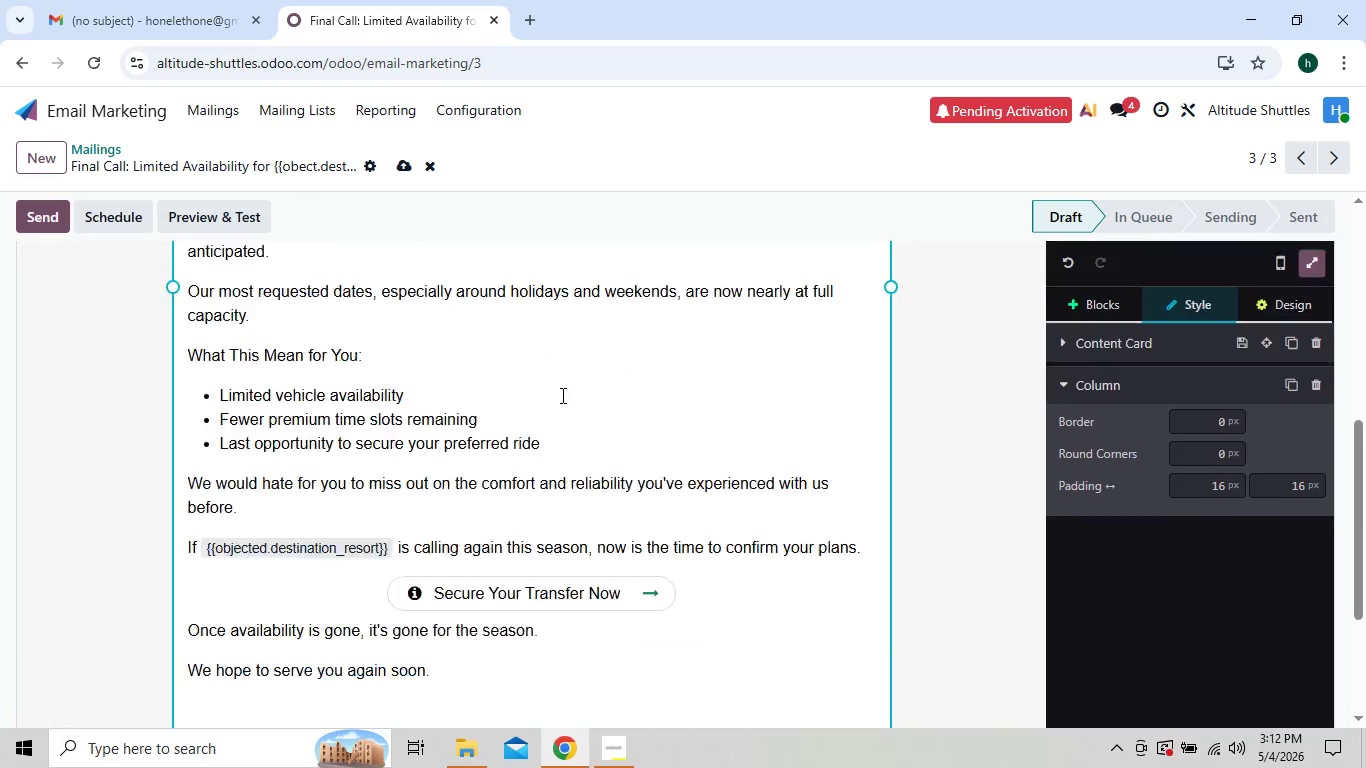 
wait(12.5)
 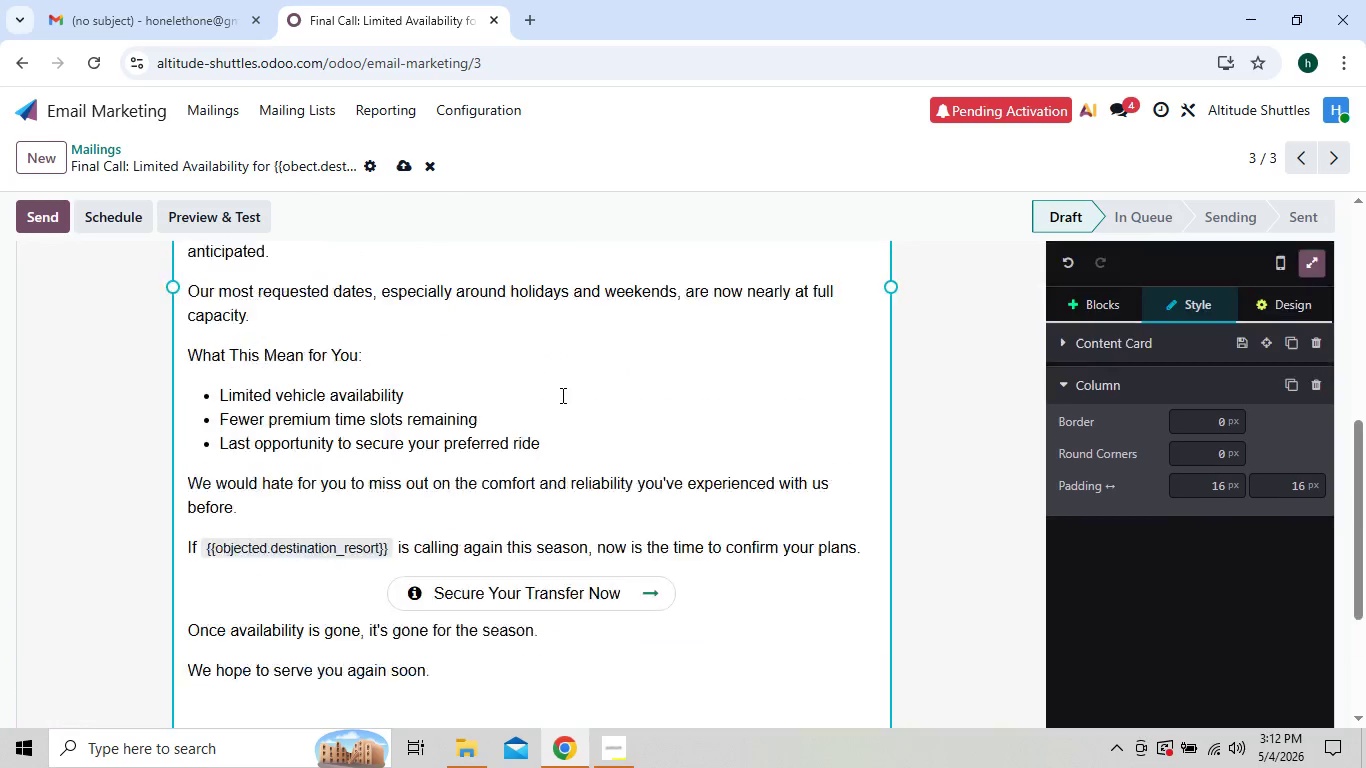 
left_click([399, 168])
 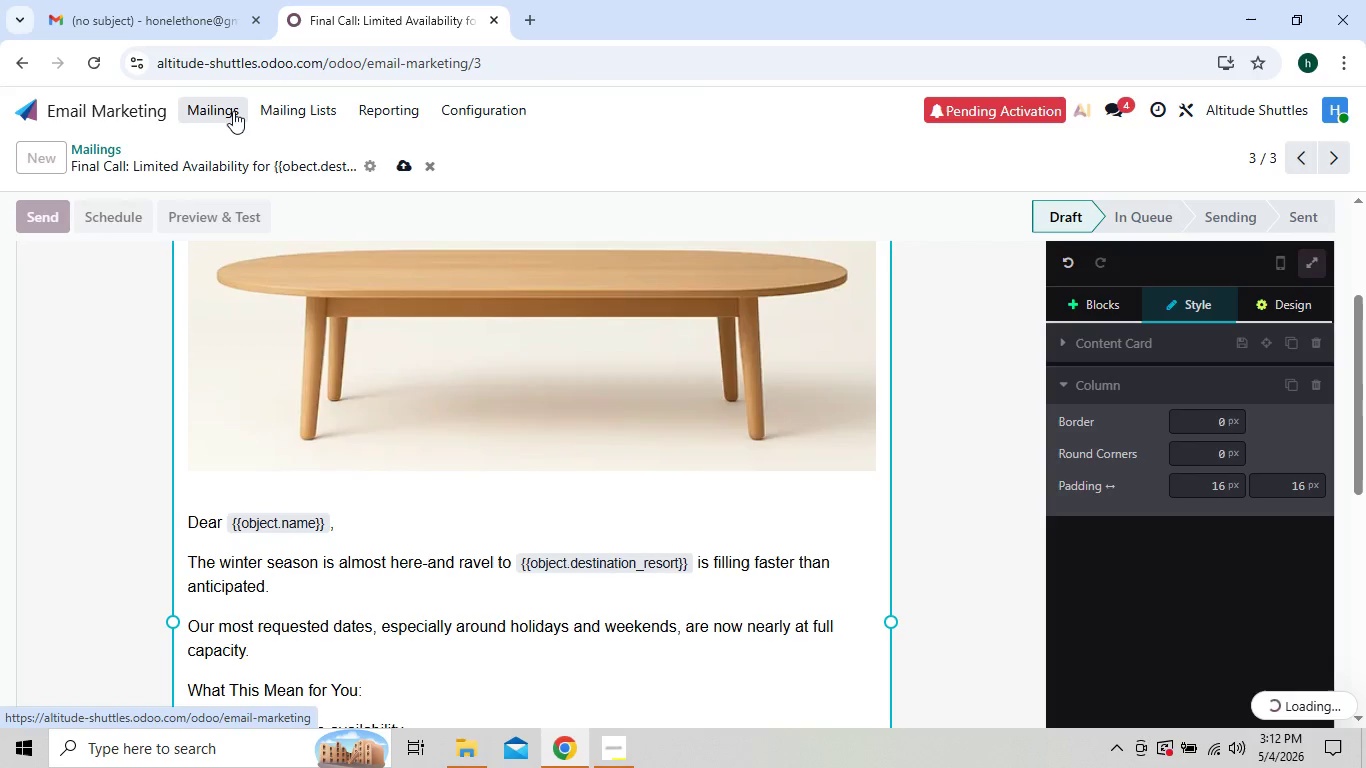 
left_click([232, 111])
 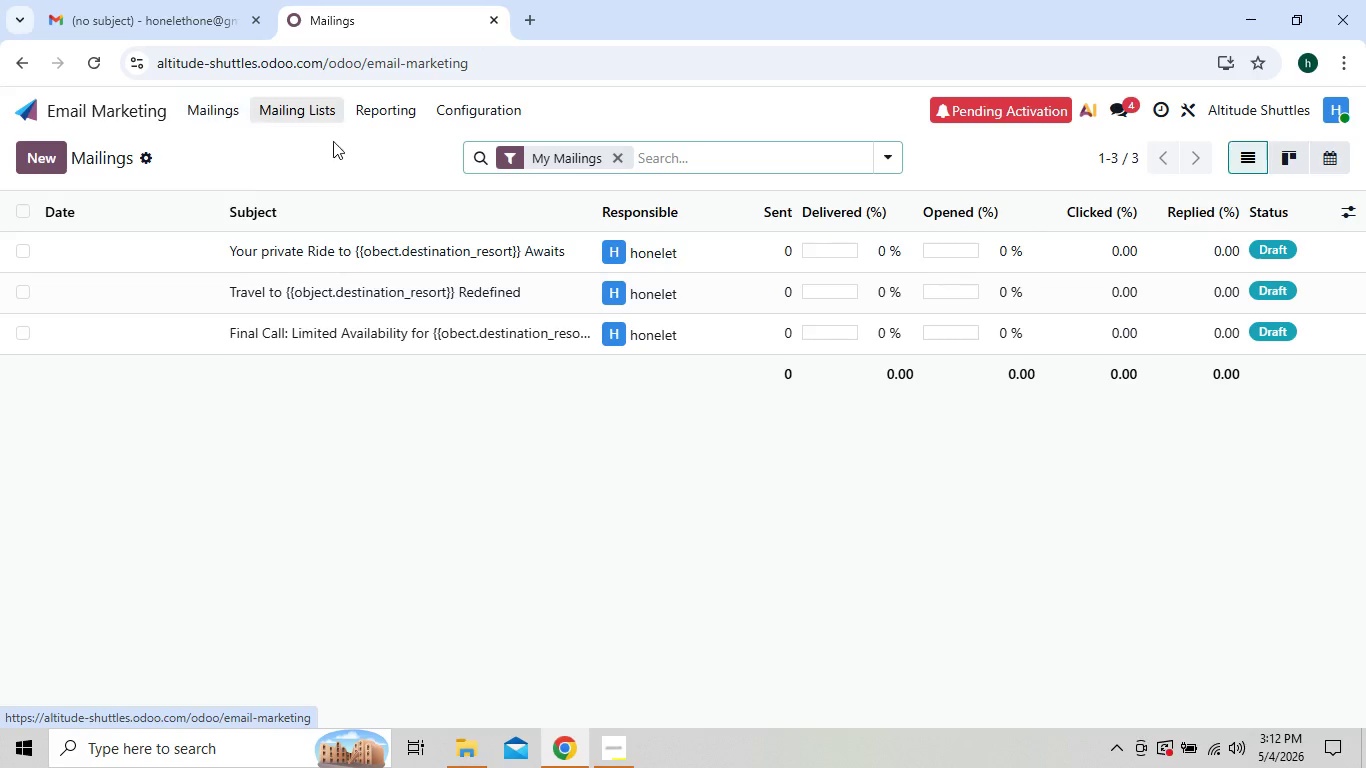 
mouse_move([536, 279])
 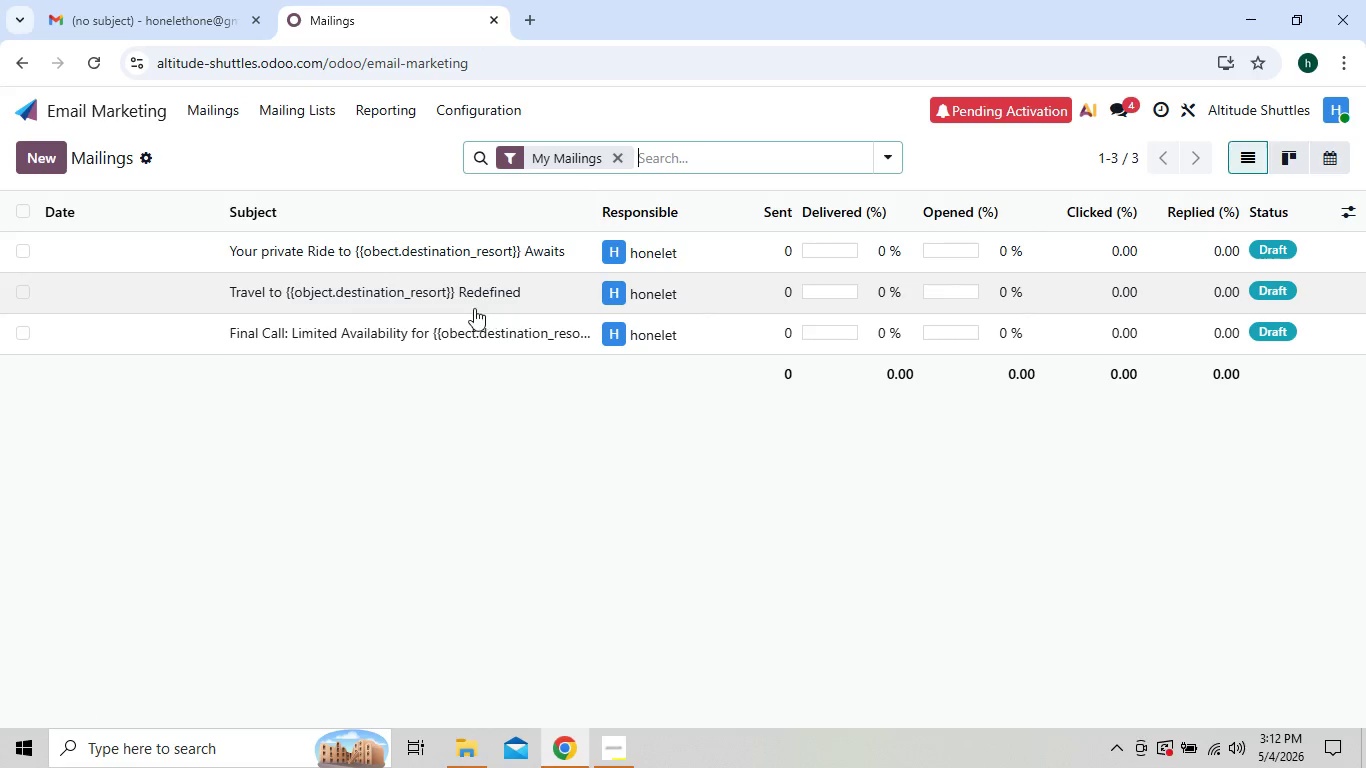 
mouse_move([465, 287])
 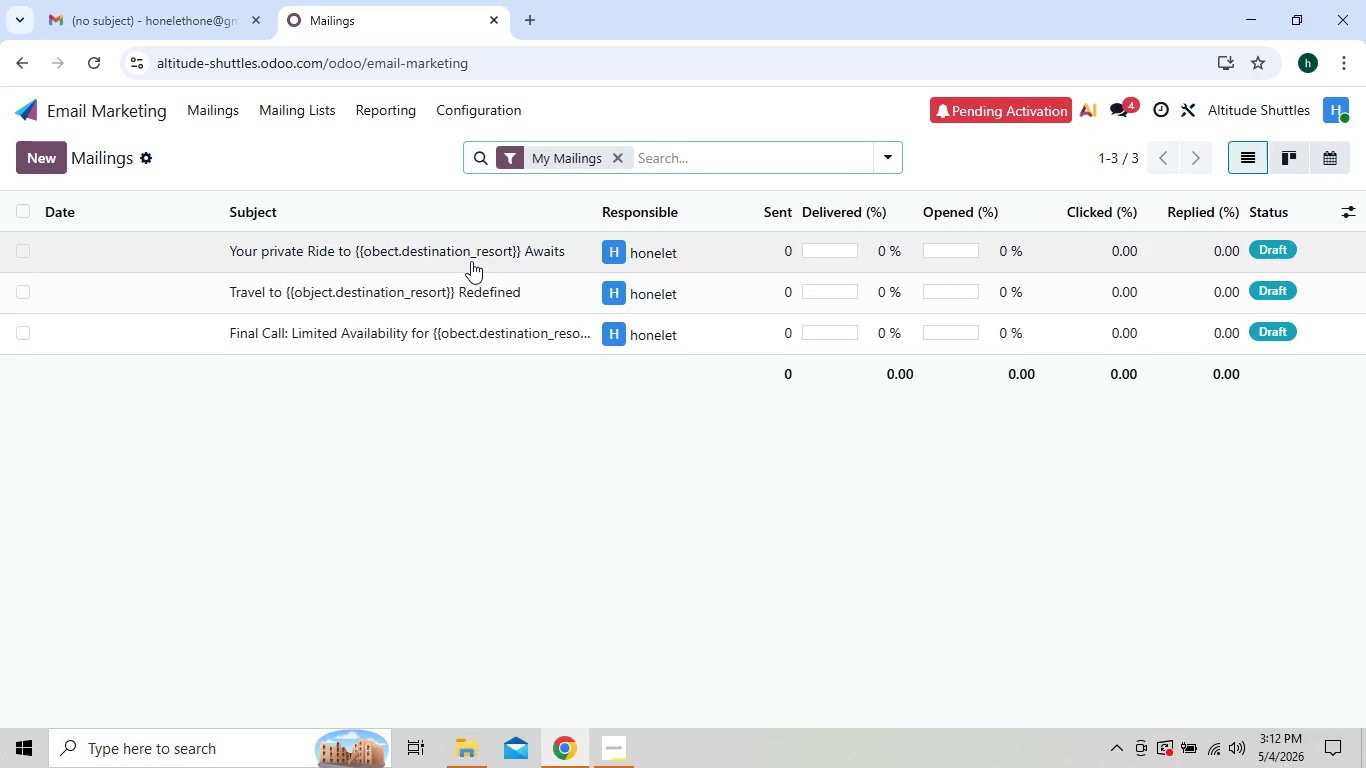 
left_click([471, 261])
 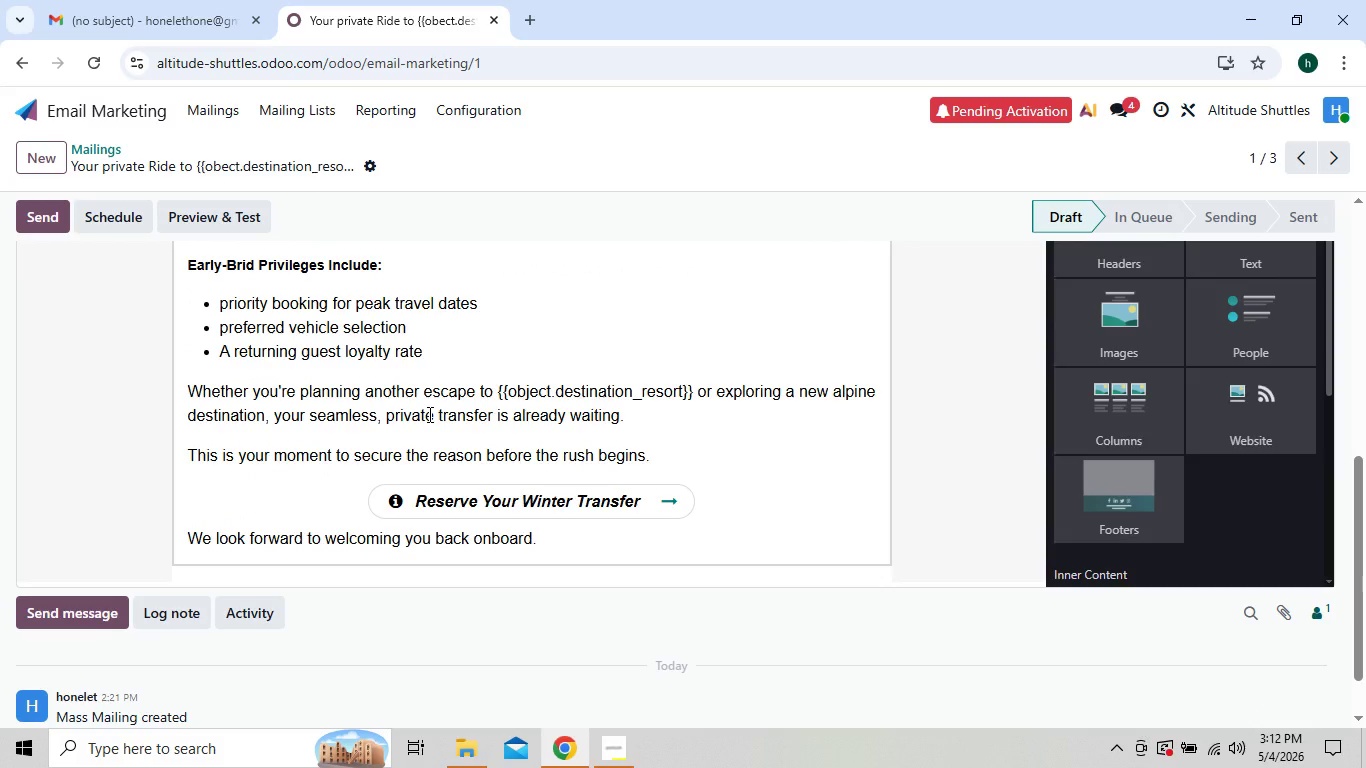 
wait(10.5)
 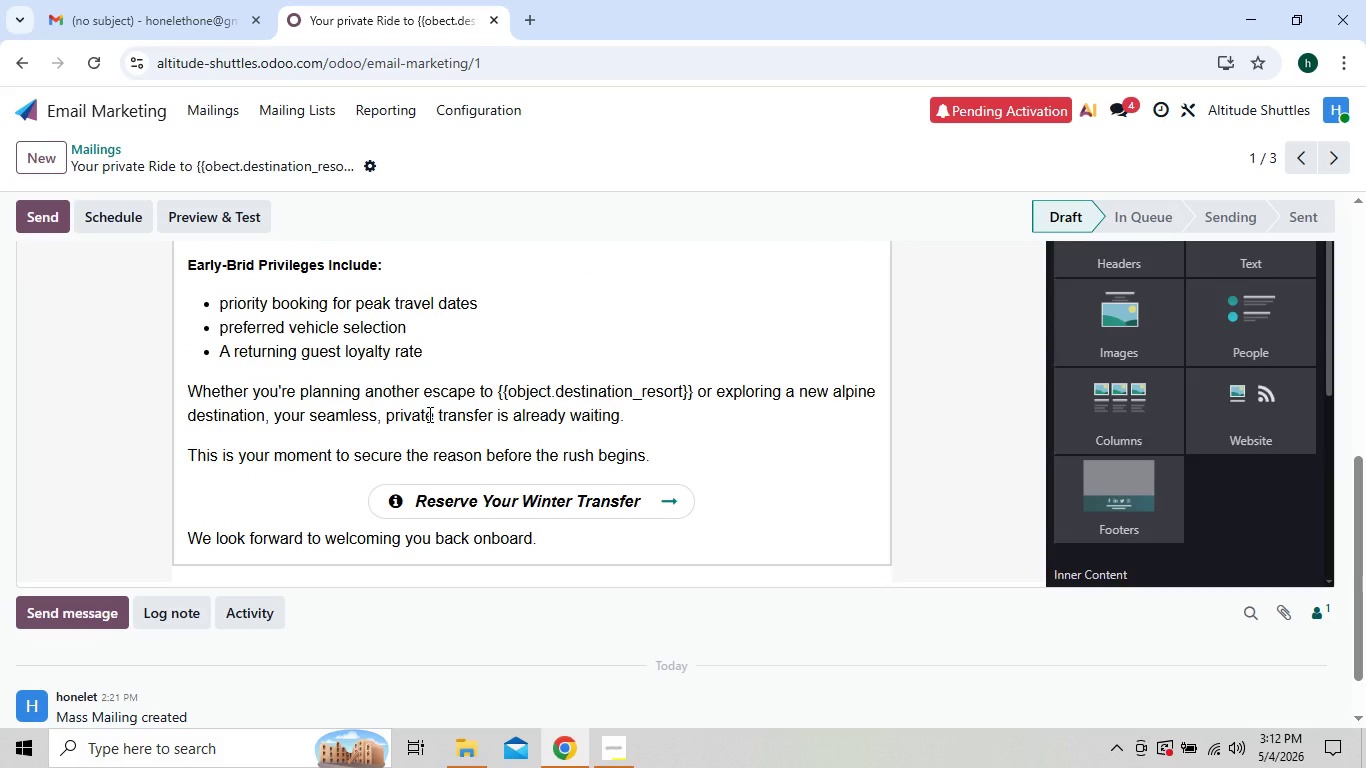 
left_click([210, 112])
 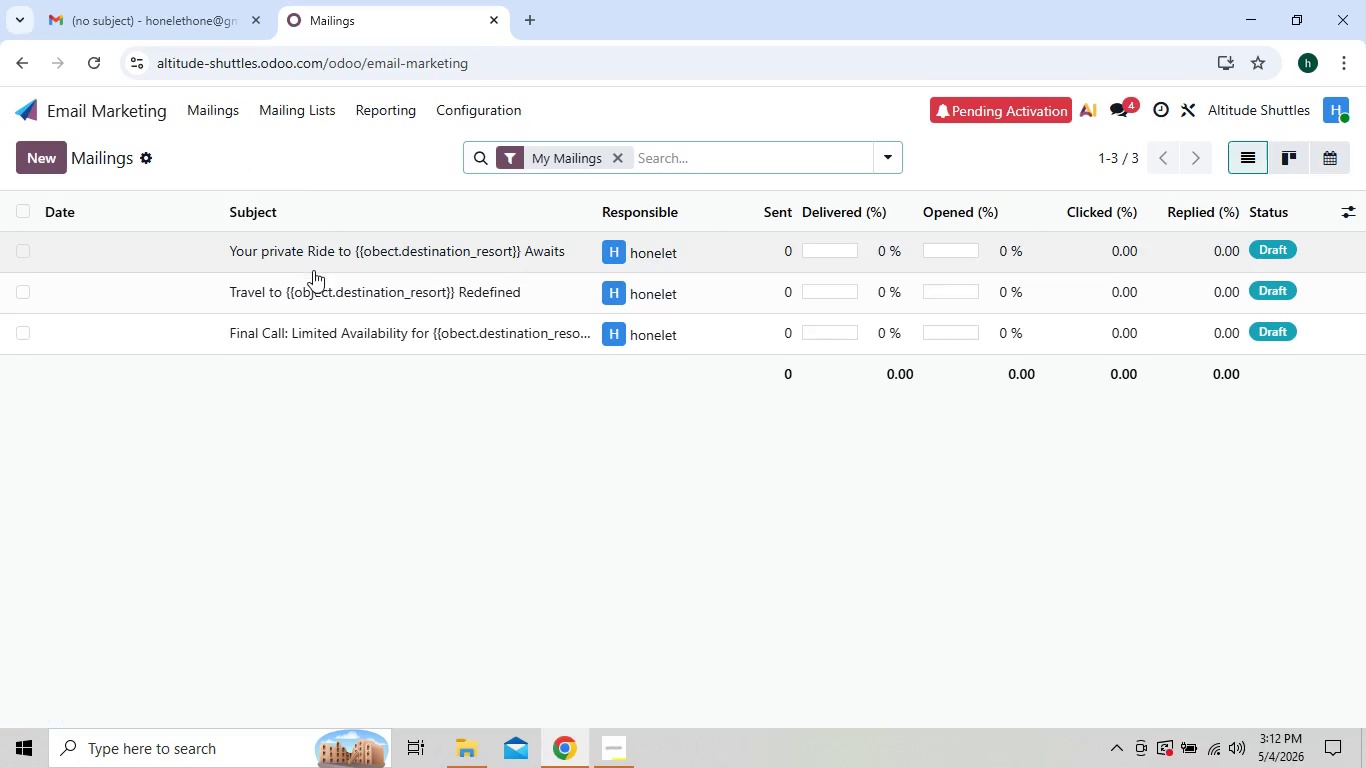 
left_click([314, 272])
 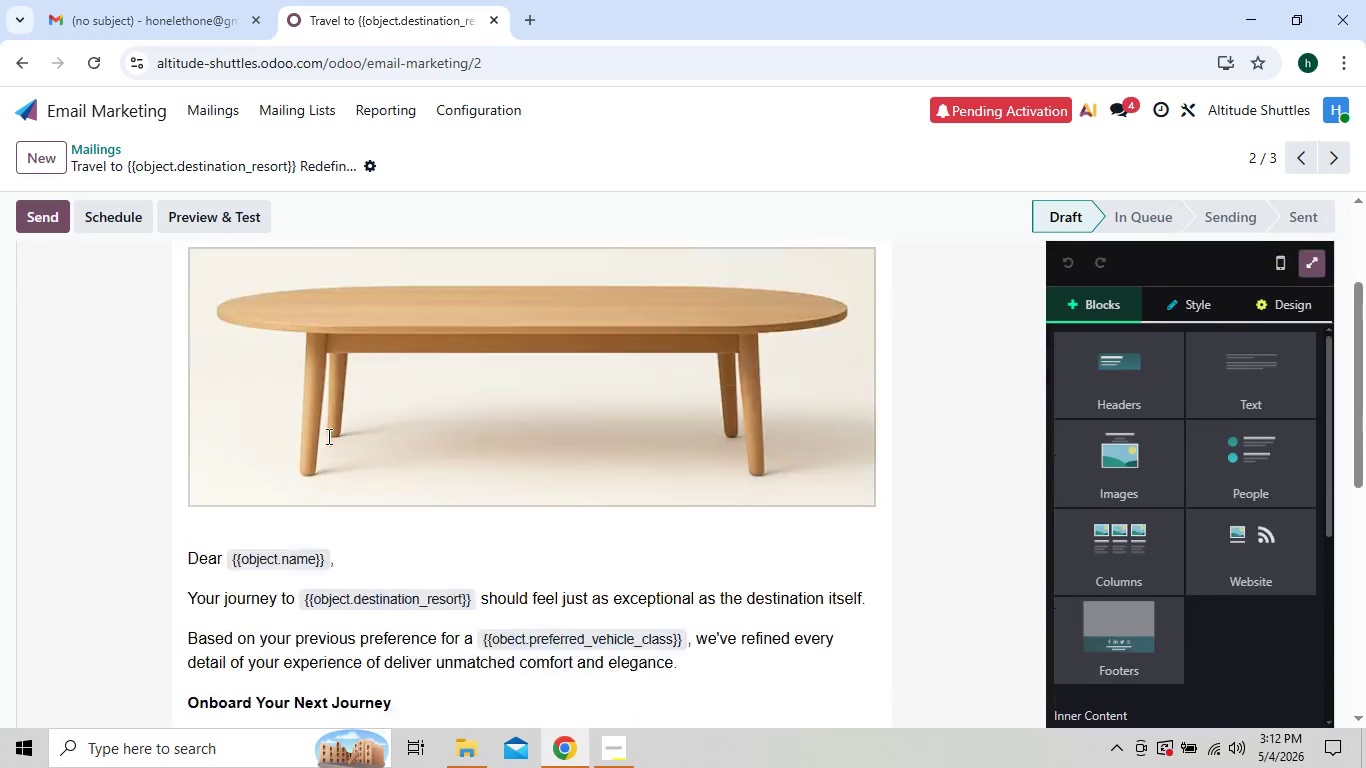 
wait(9.47)
 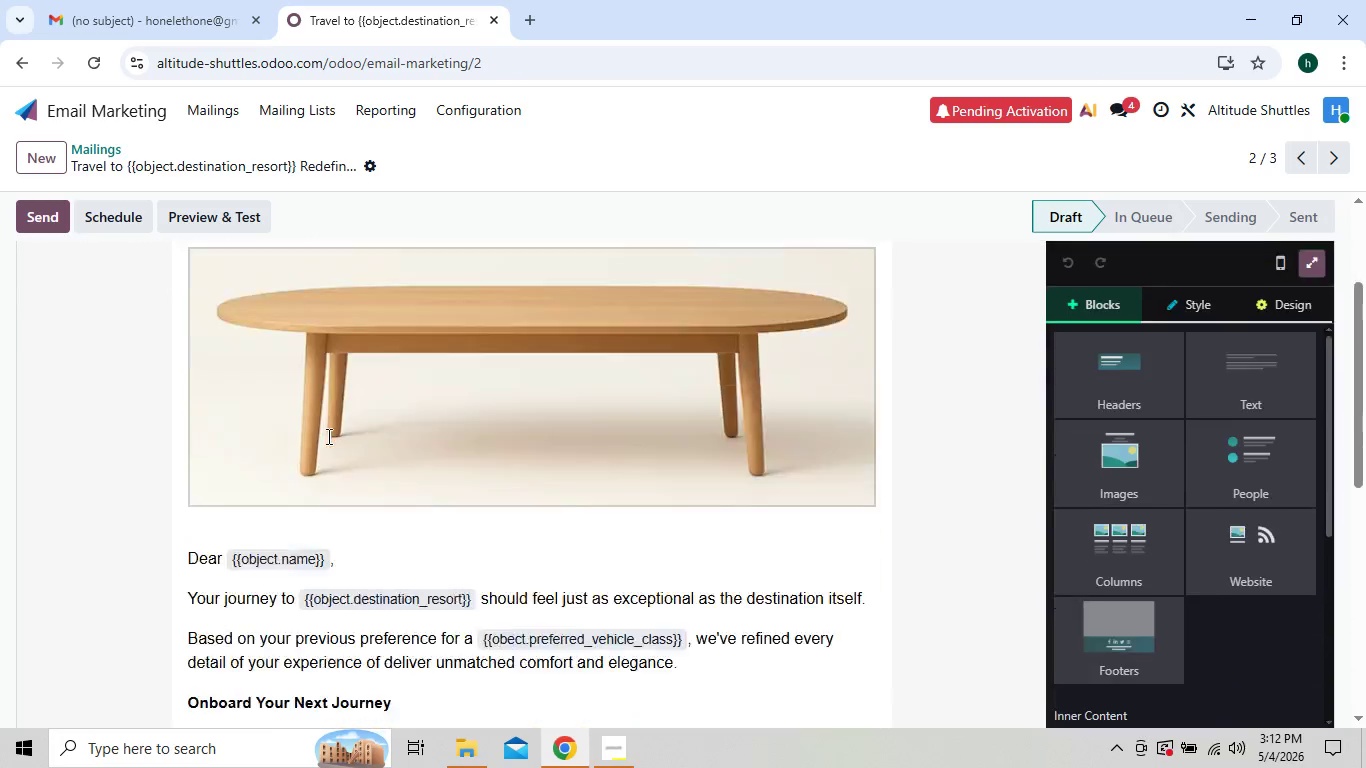 
left_click([197, 110])
 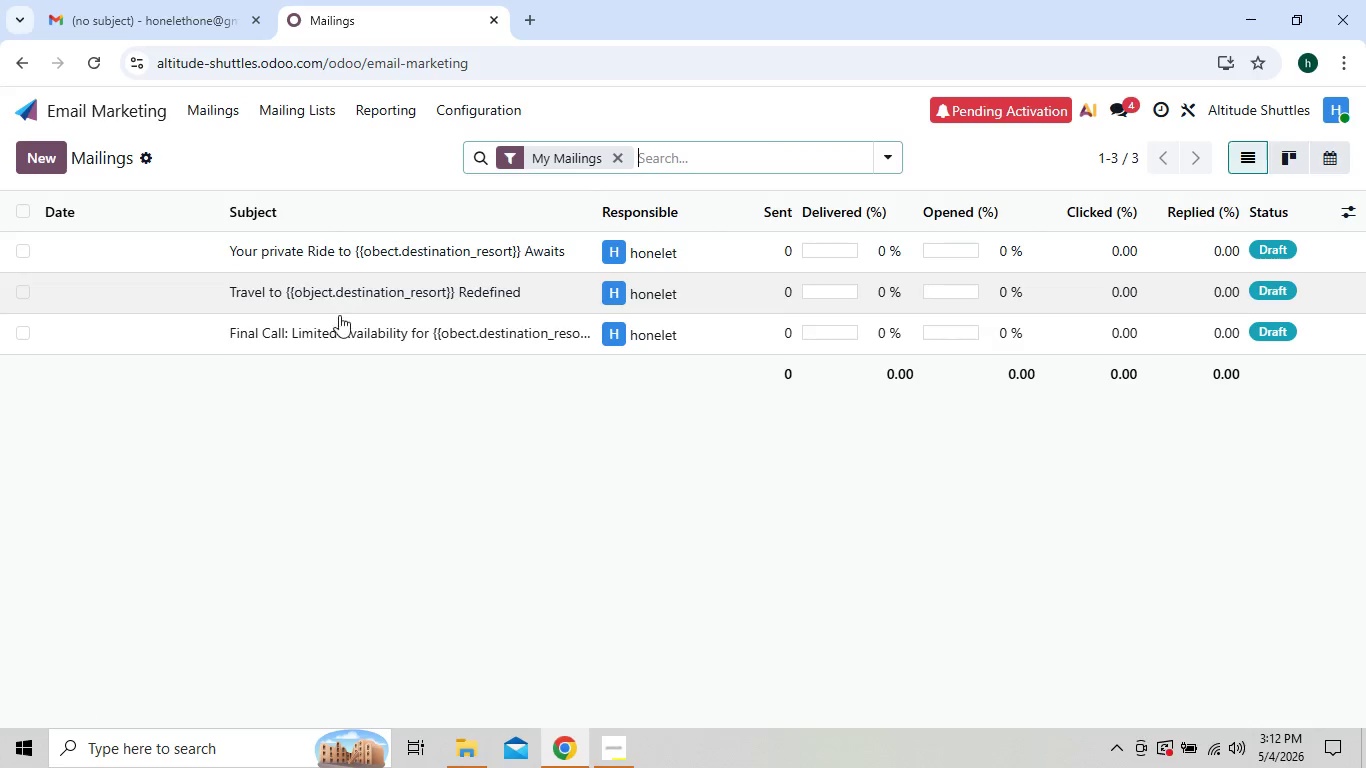 
left_click([344, 320])
 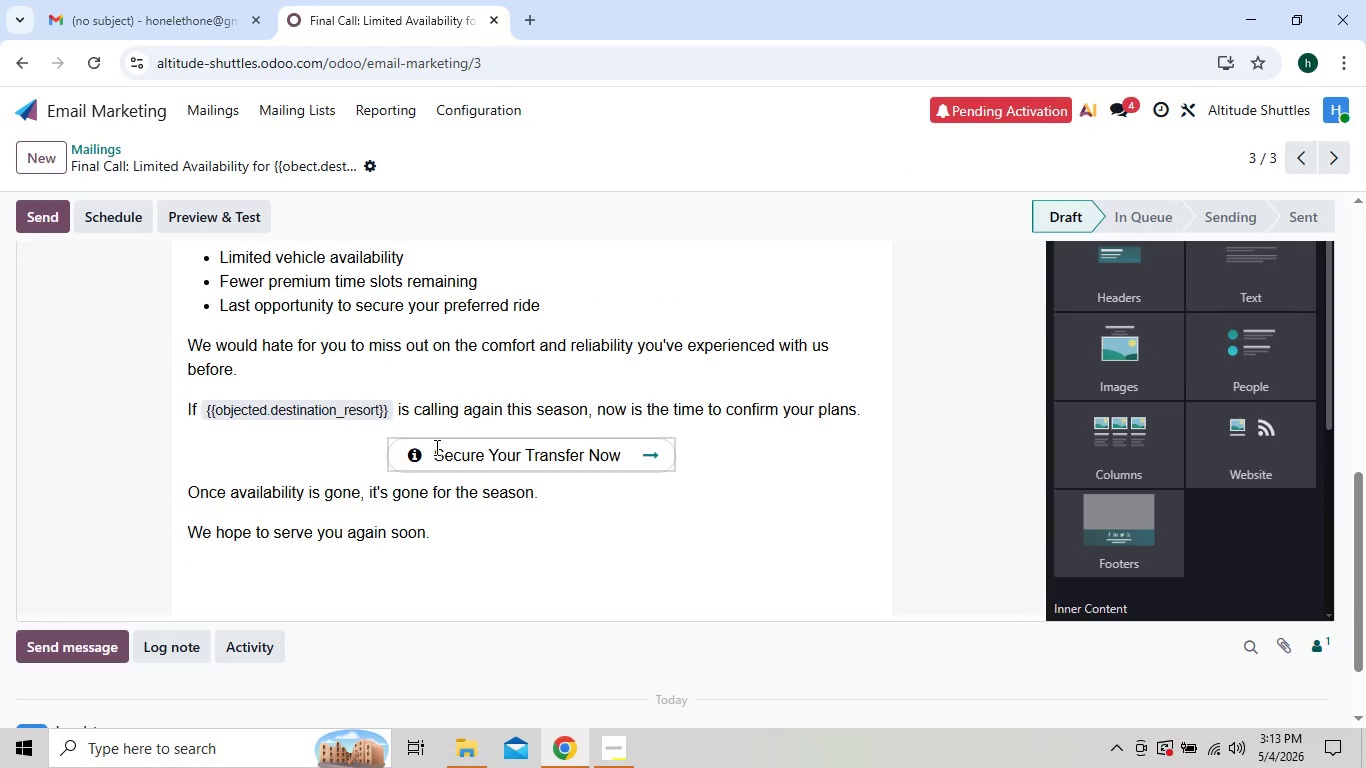 
wait(5.52)
 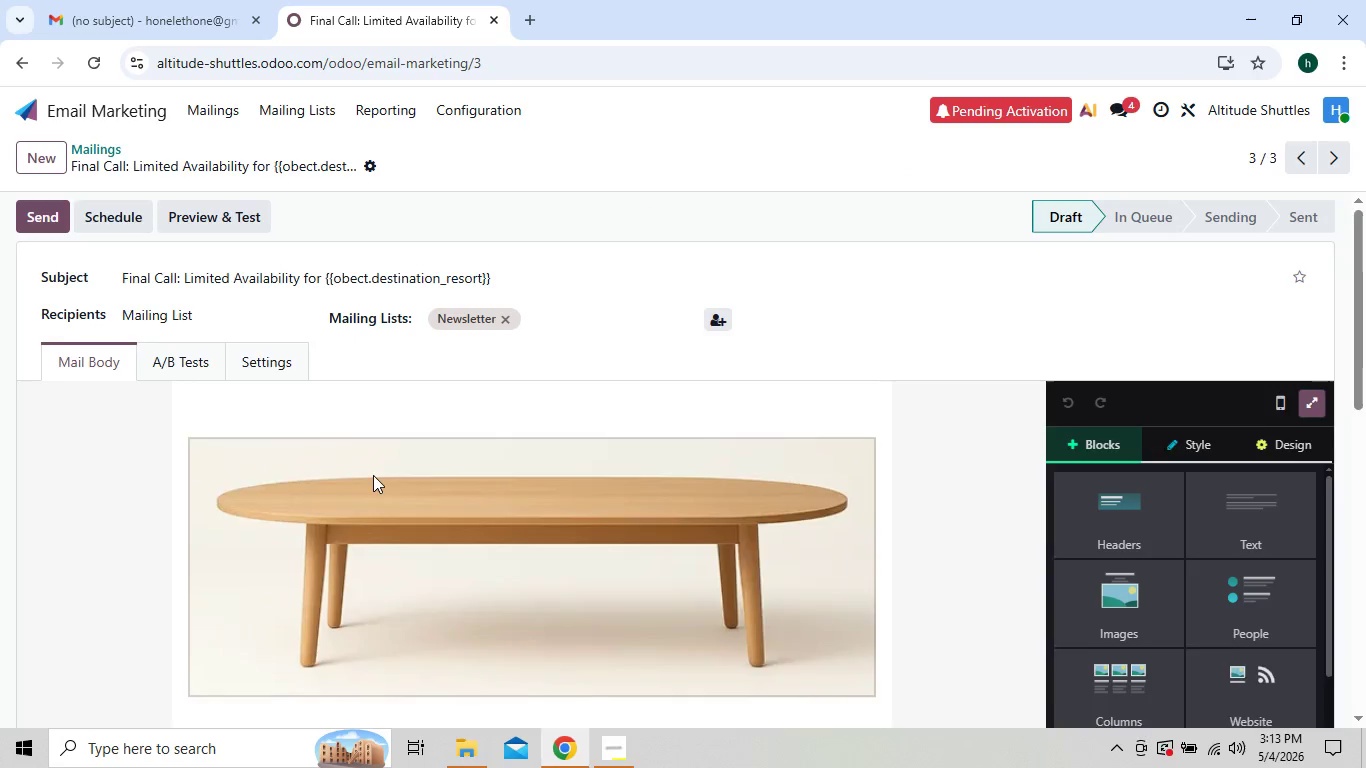 
left_click_drag(start_coordinate=[435, 451], to_coordinate=[622, 455])
 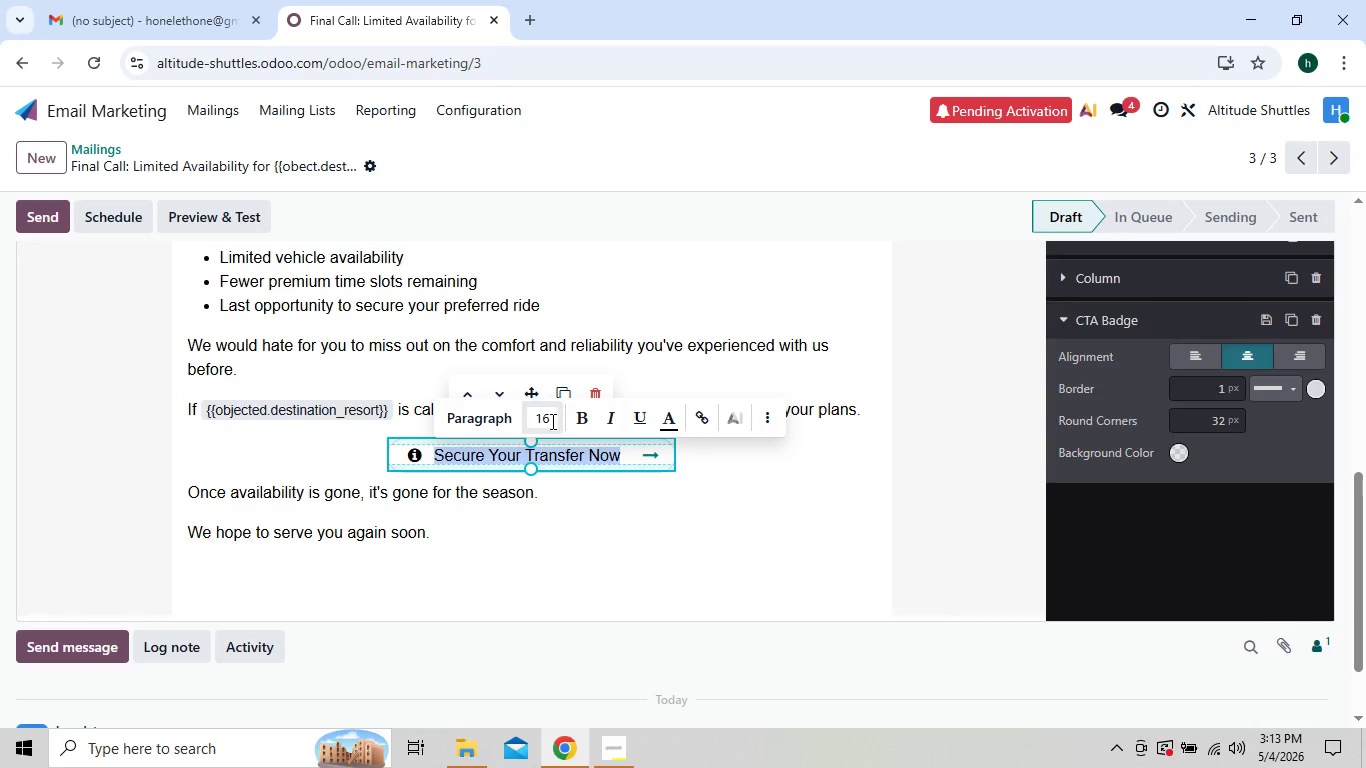 
left_click([549, 421])
 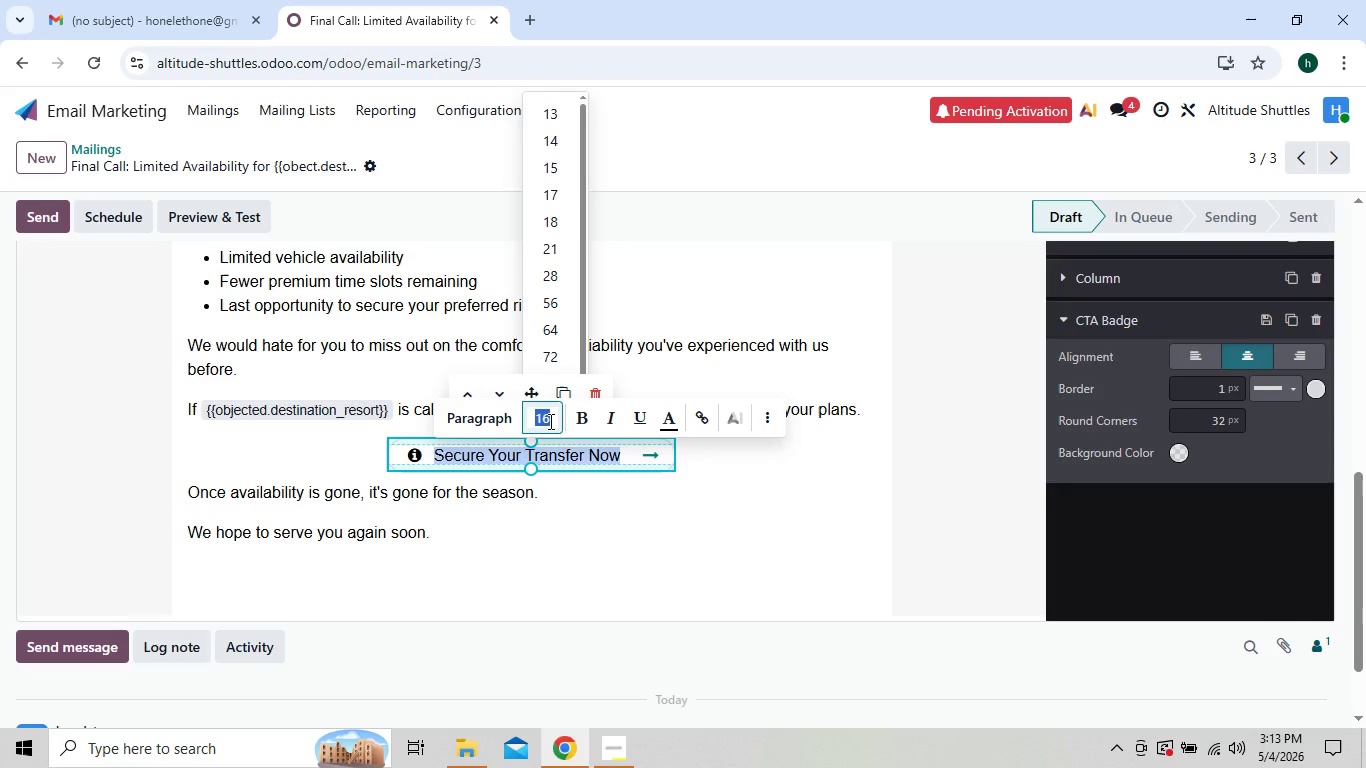 
left_click([549, 421])
 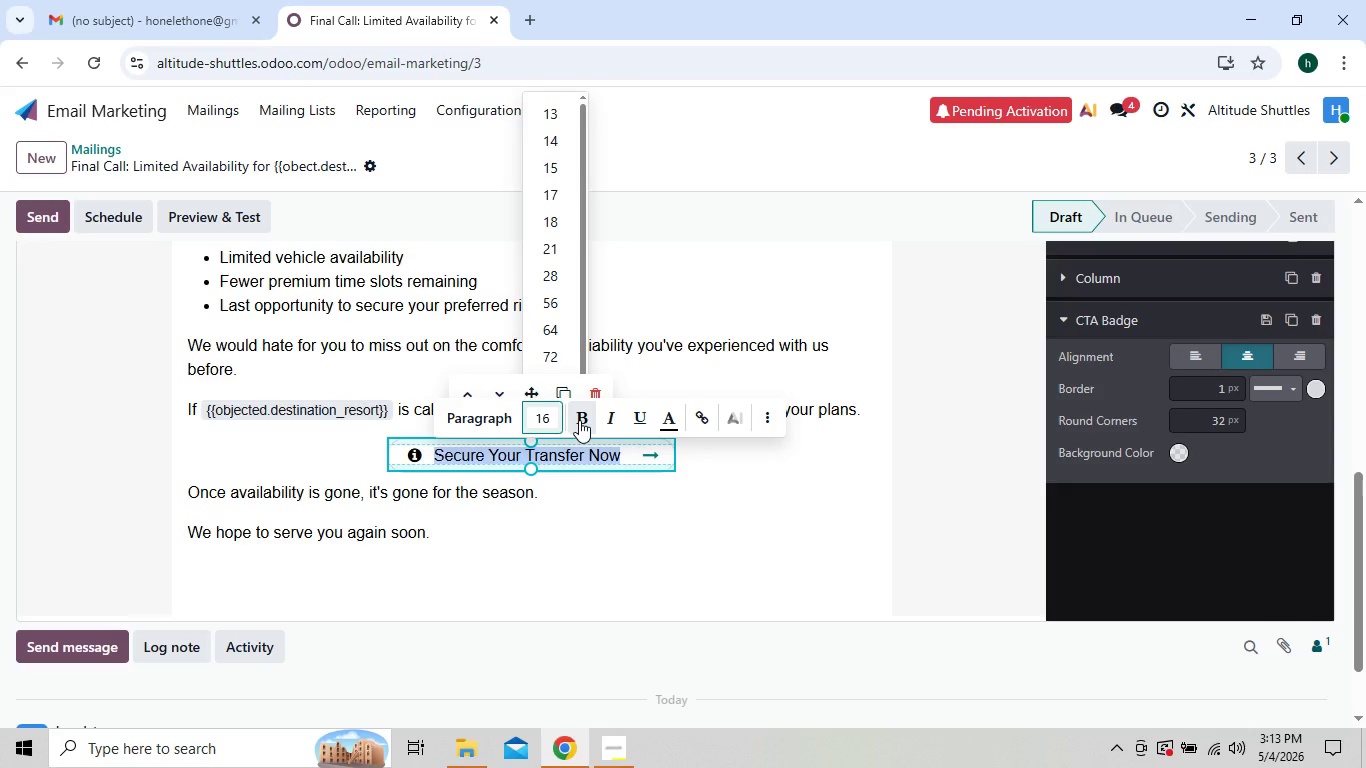 
left_click([579, 420])
 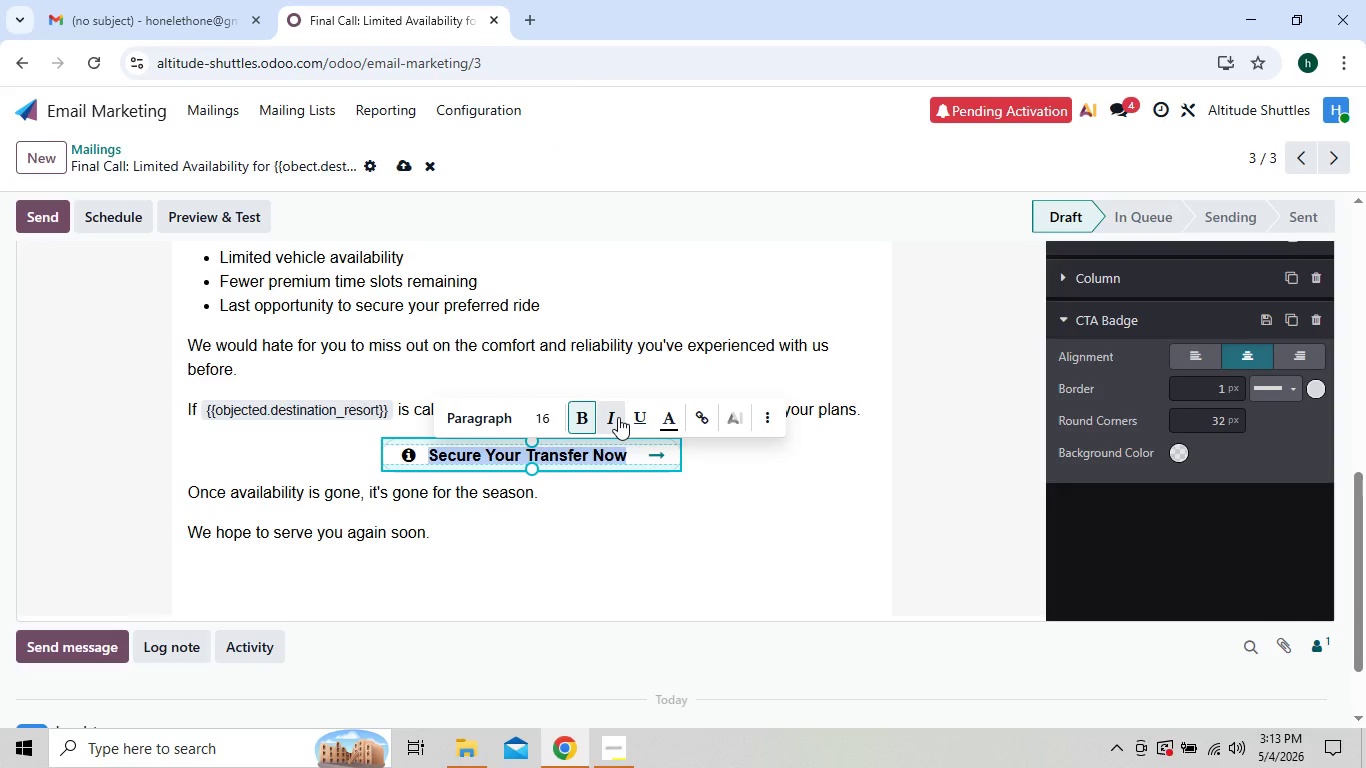 
left_click([618, 417])
 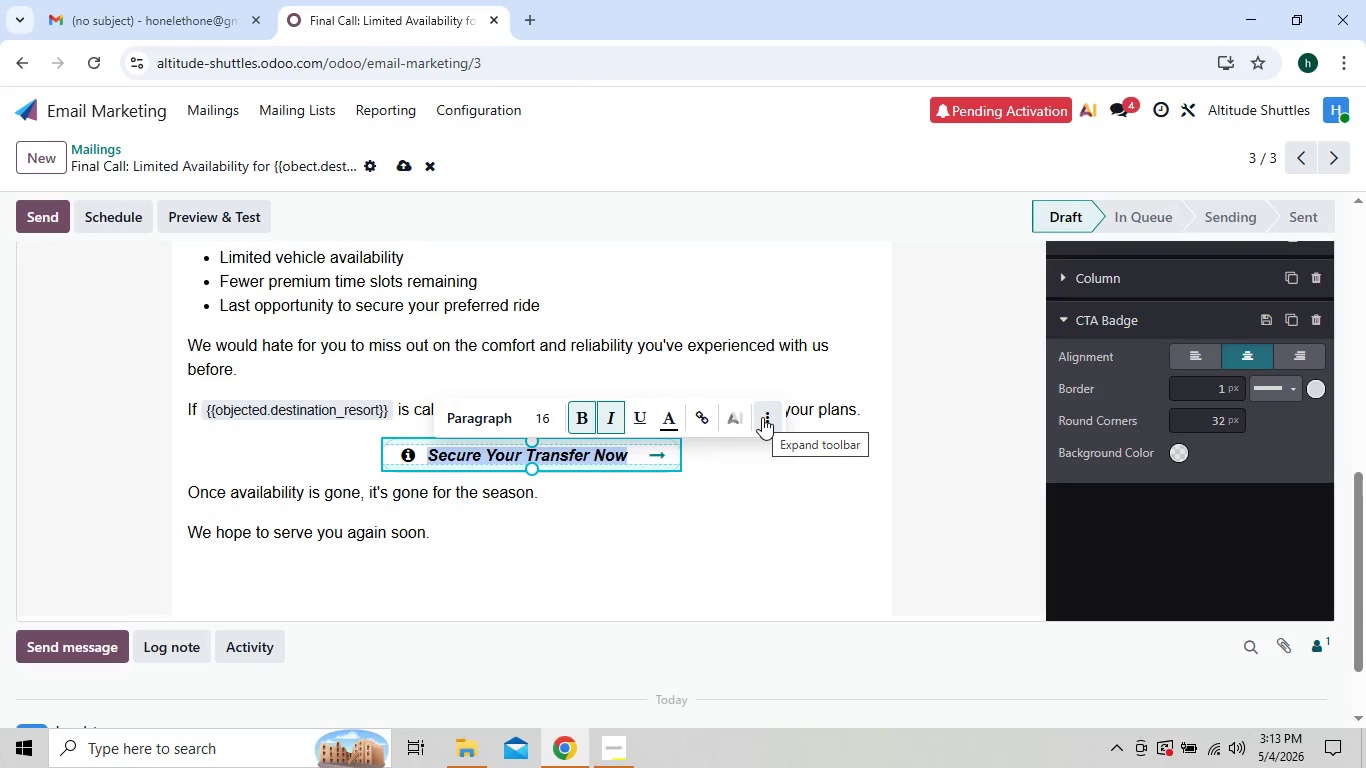 
left_click([629, 516])
 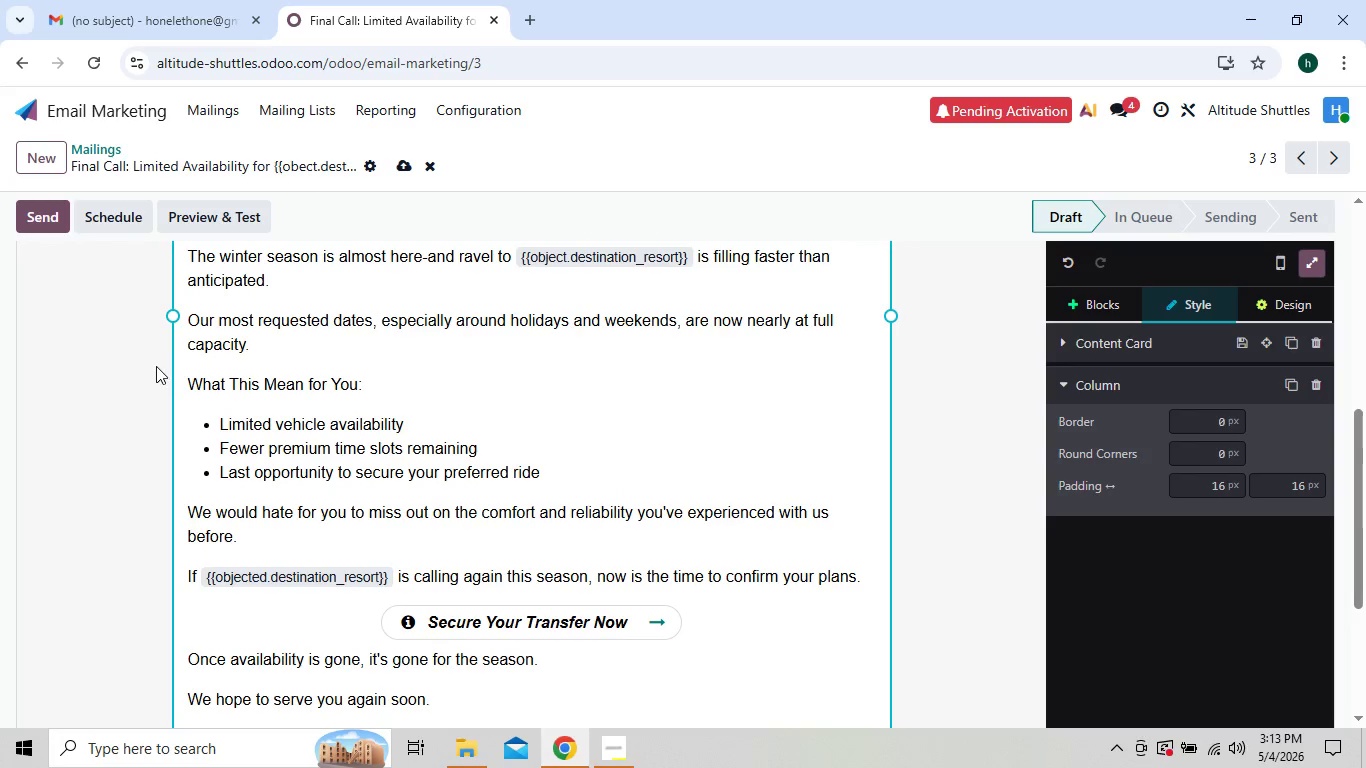 
wait(6.72)
 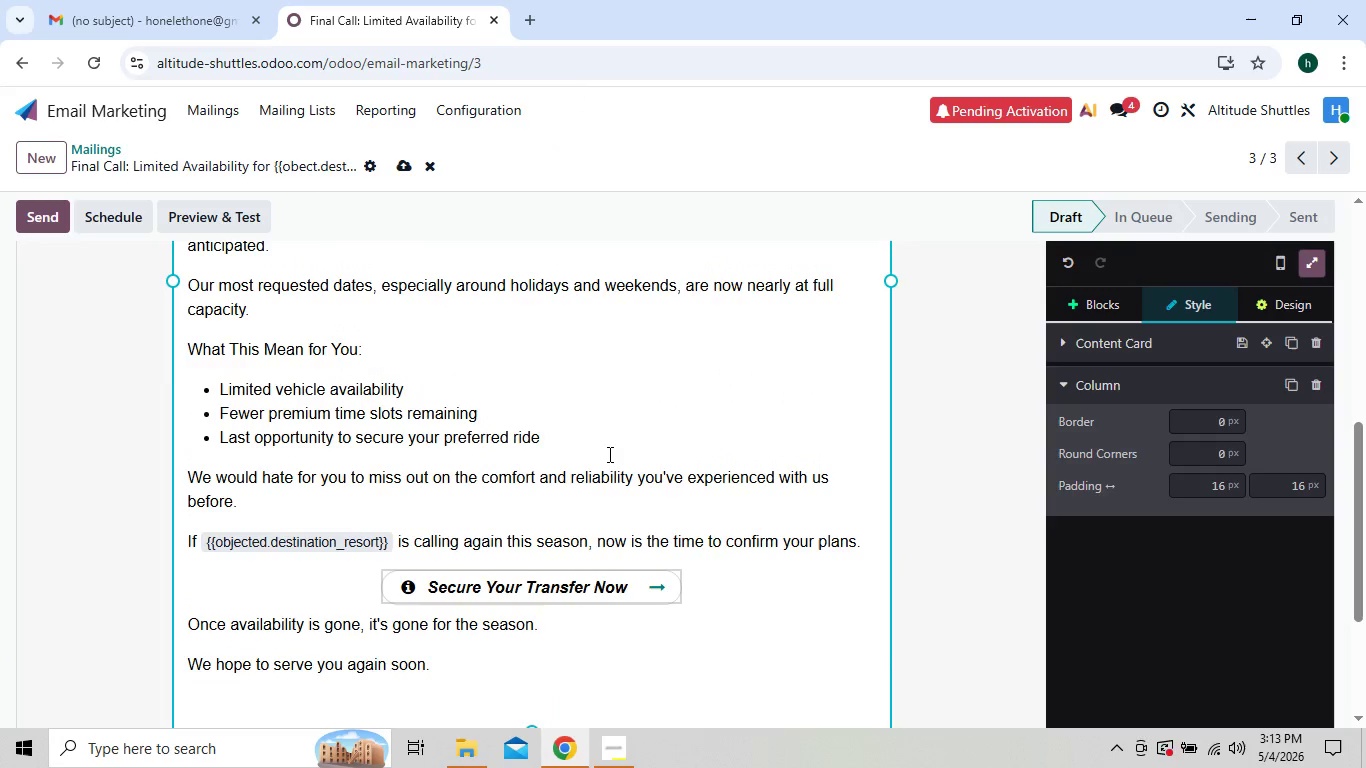 
left_click_drag(start_coordinate=[184, 383], to_coordinate=[359, 380])
 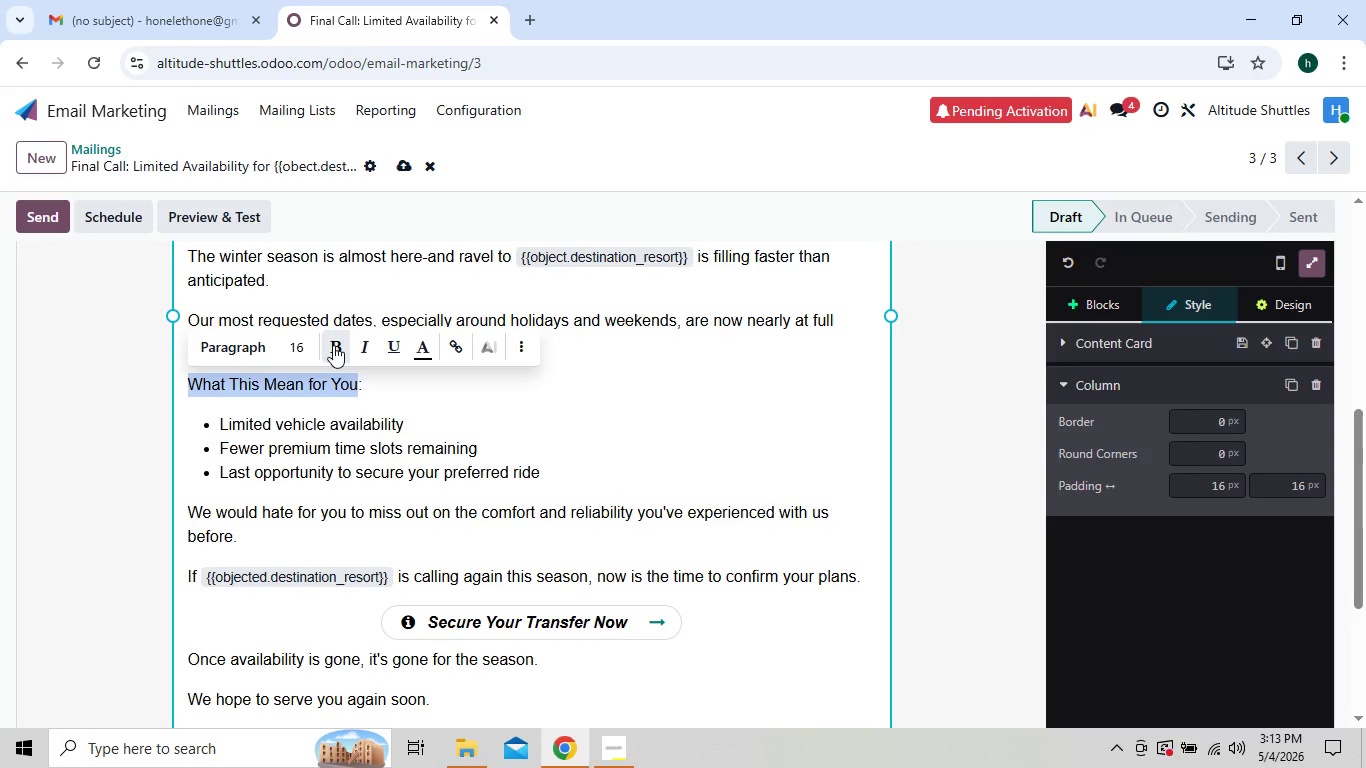 
left_click([333, 345])
 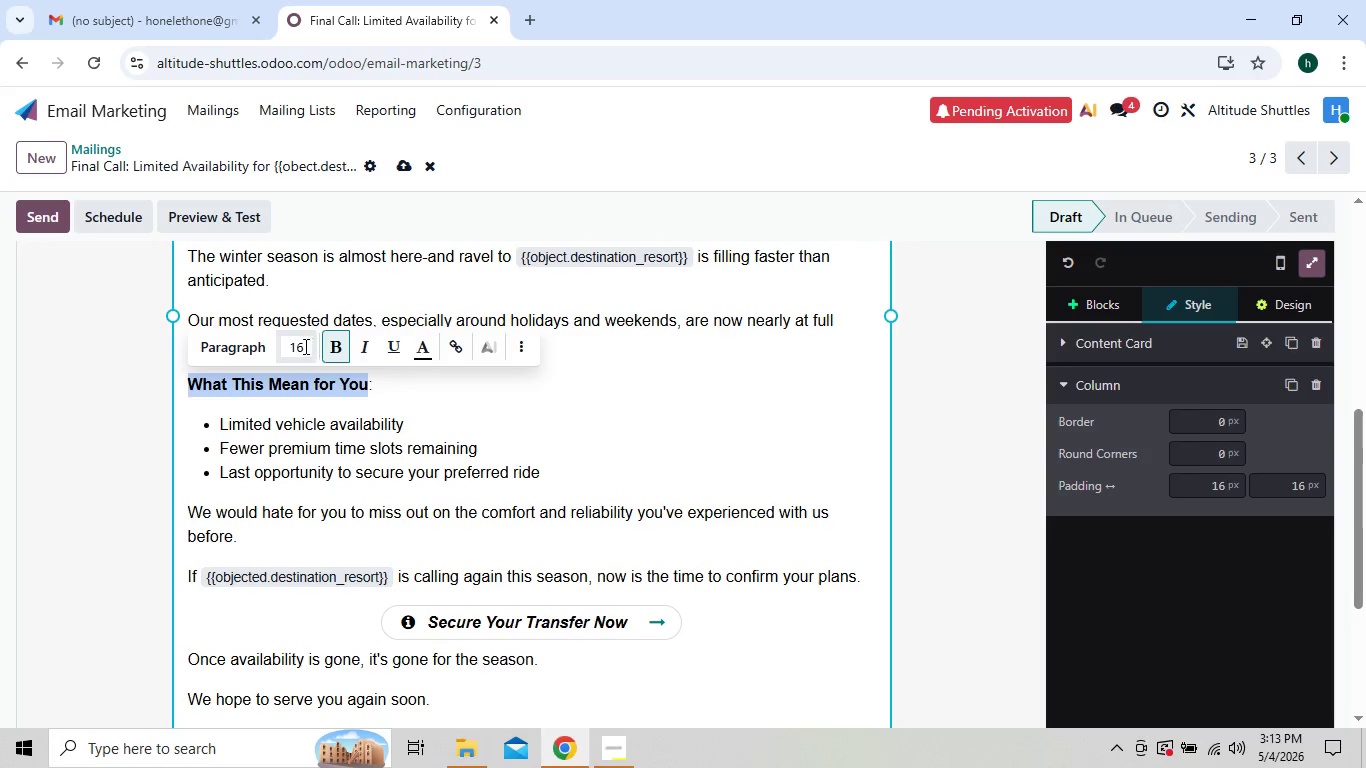 
left_click([302, 346])
 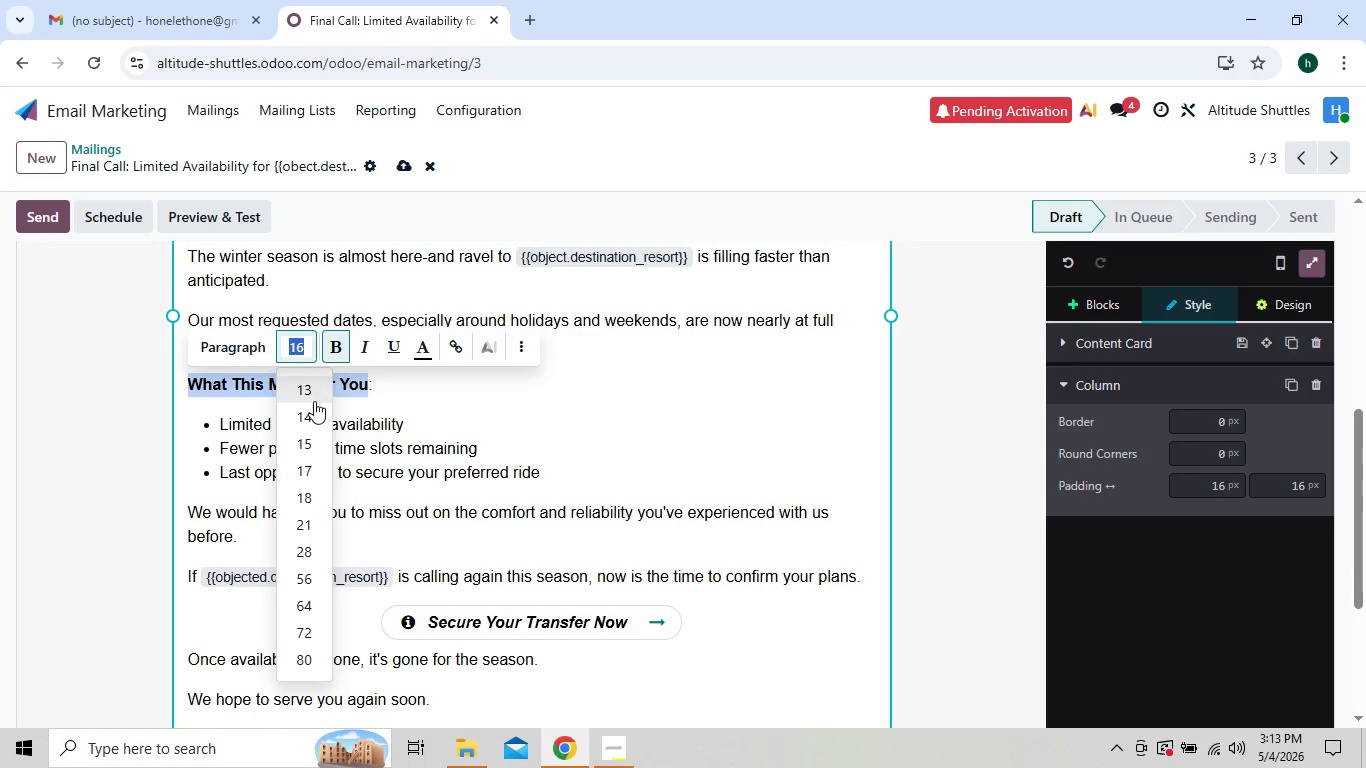 
left_click([313, 410])
 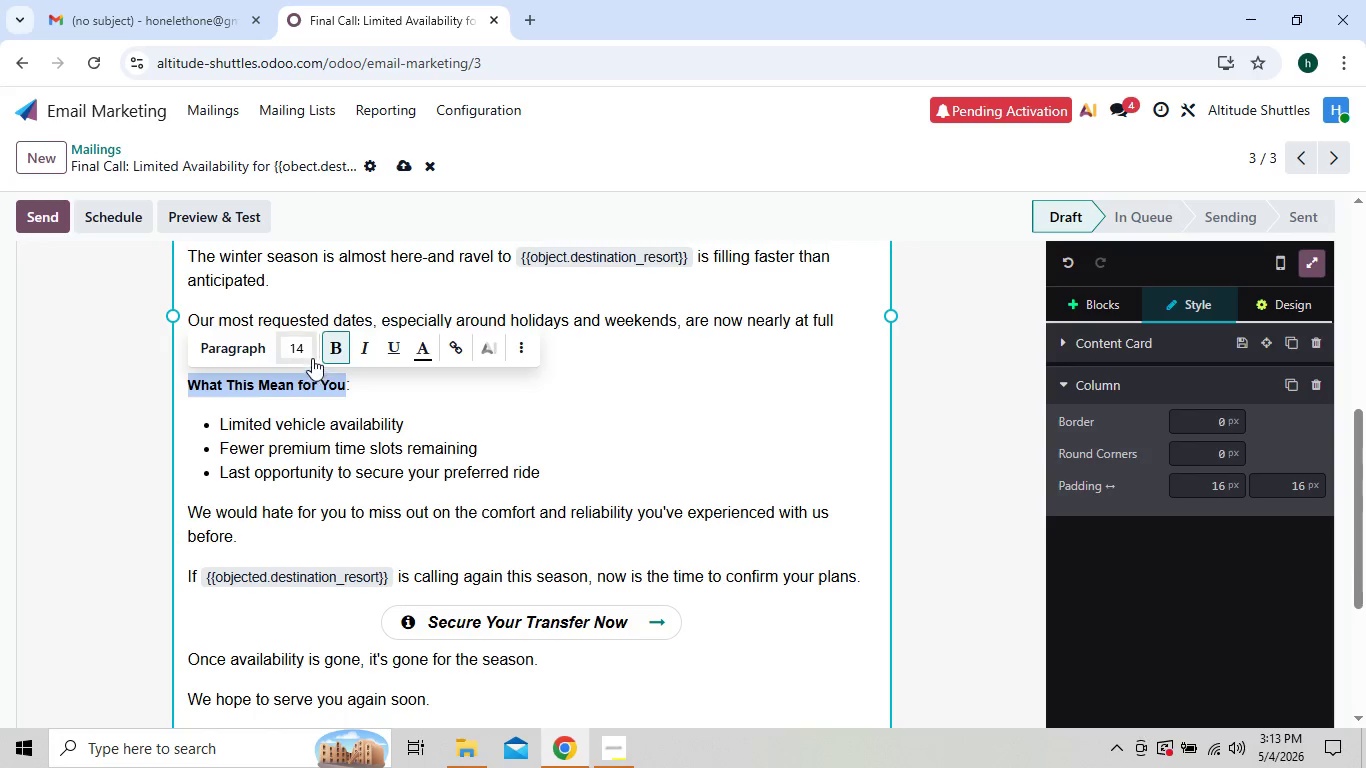 
left_click([299, 353])
 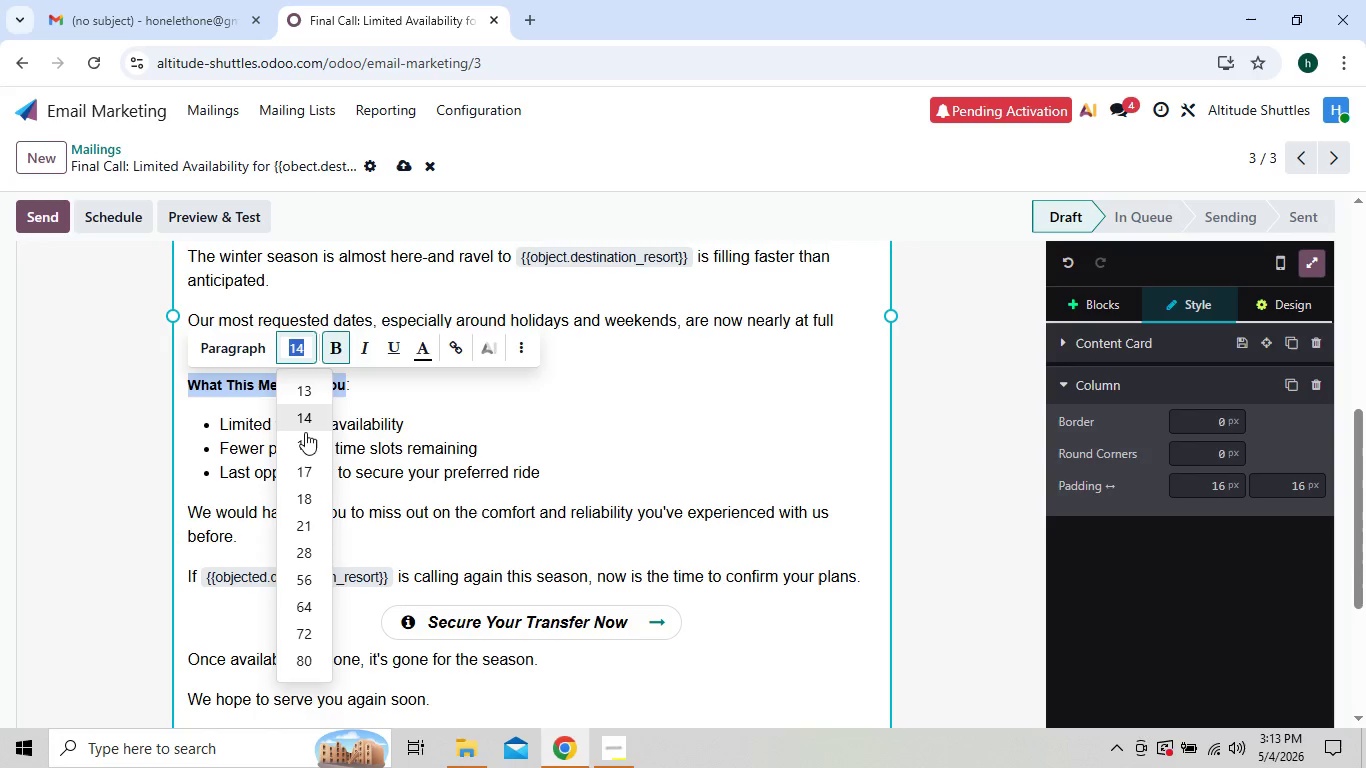 
left_click([305, 434])
 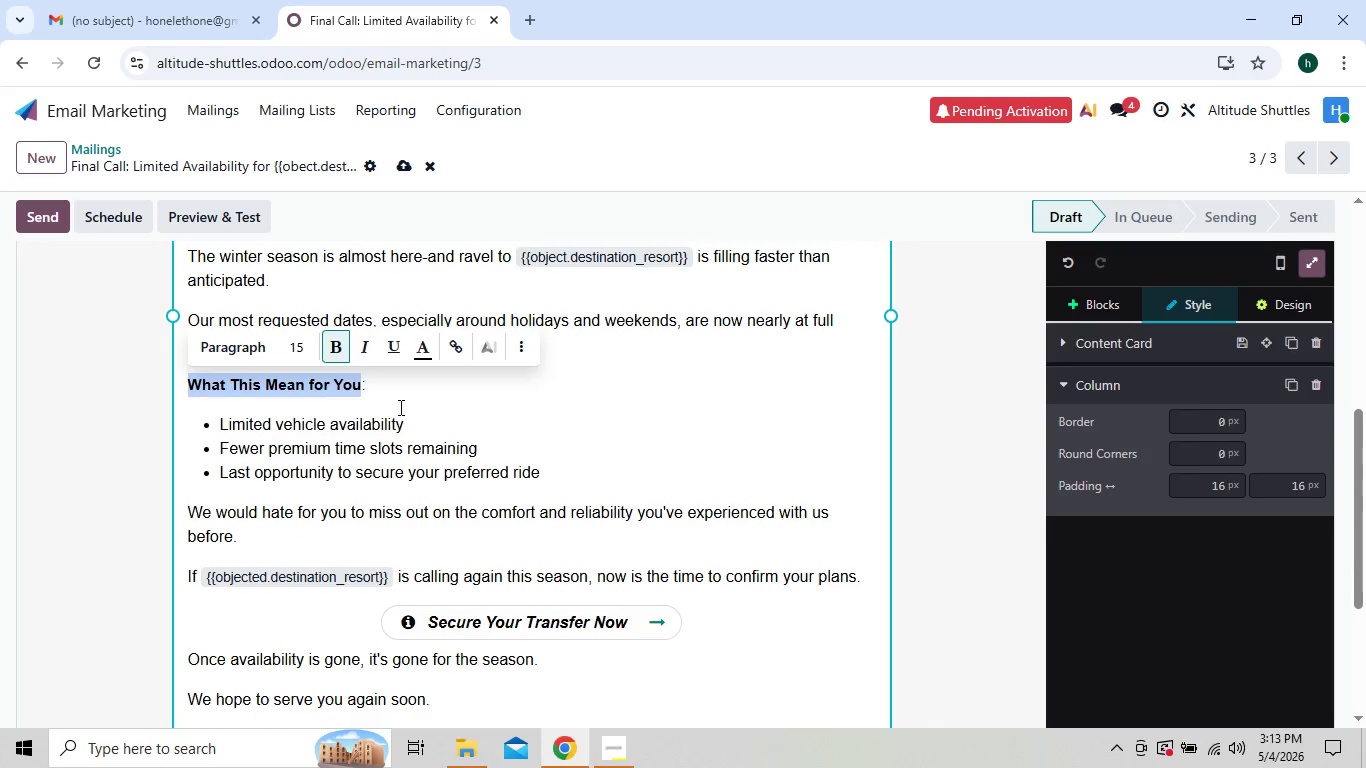 
left_click([410, 407])
 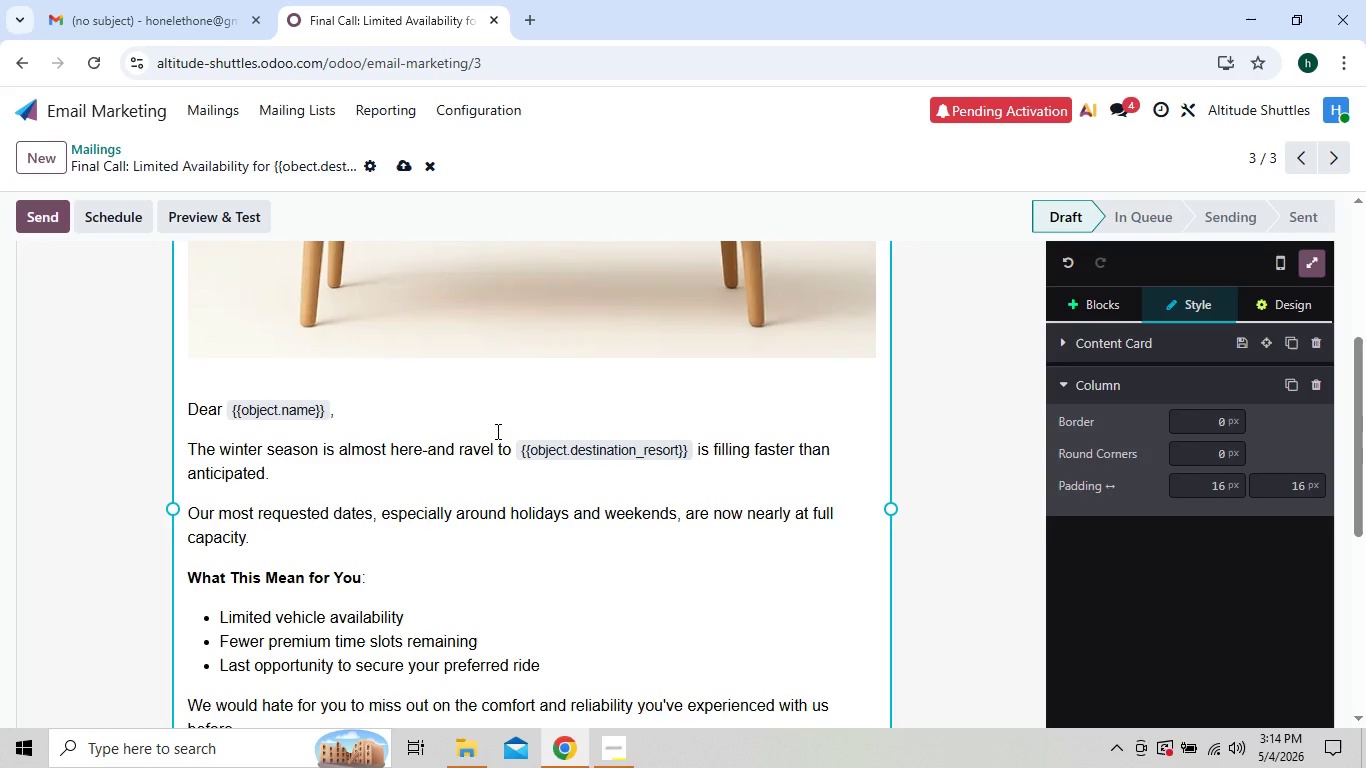 
wait(33.27)
 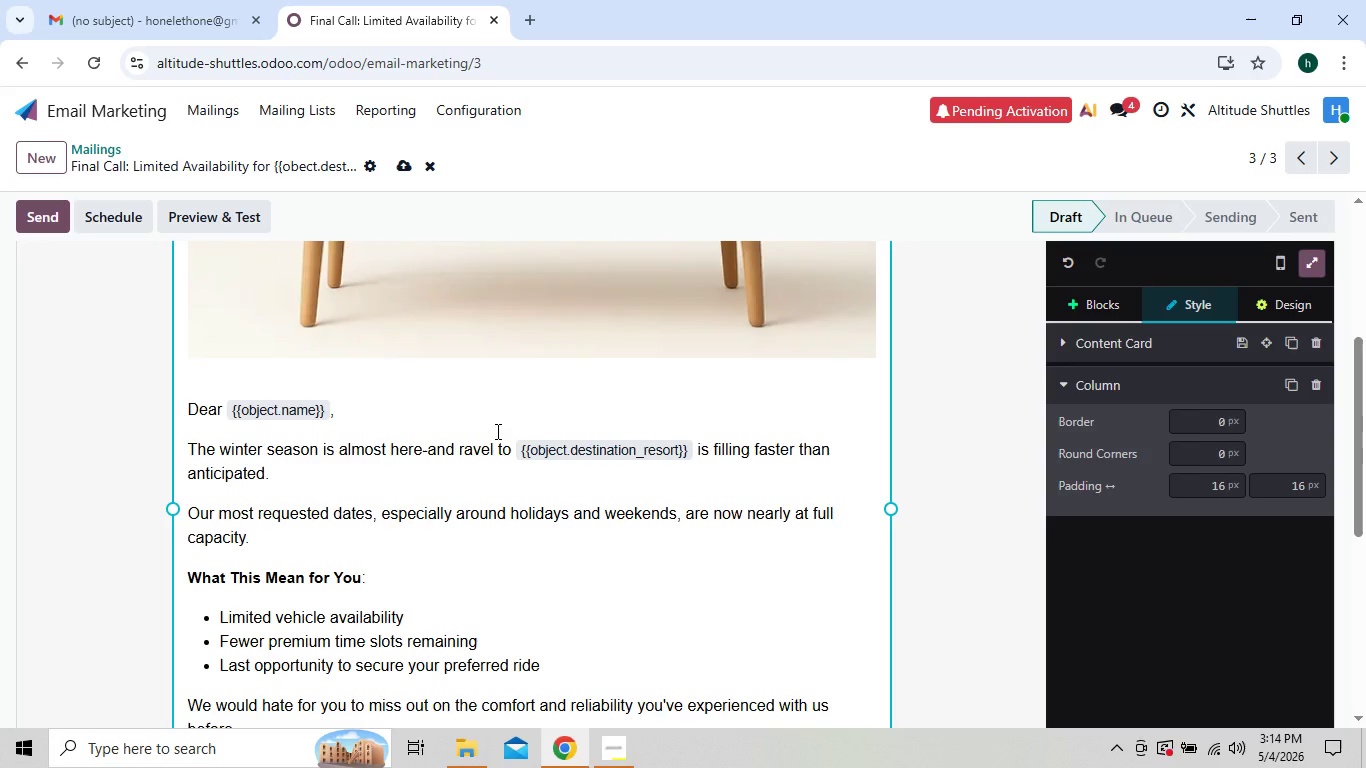 
left_click([198, 113])
 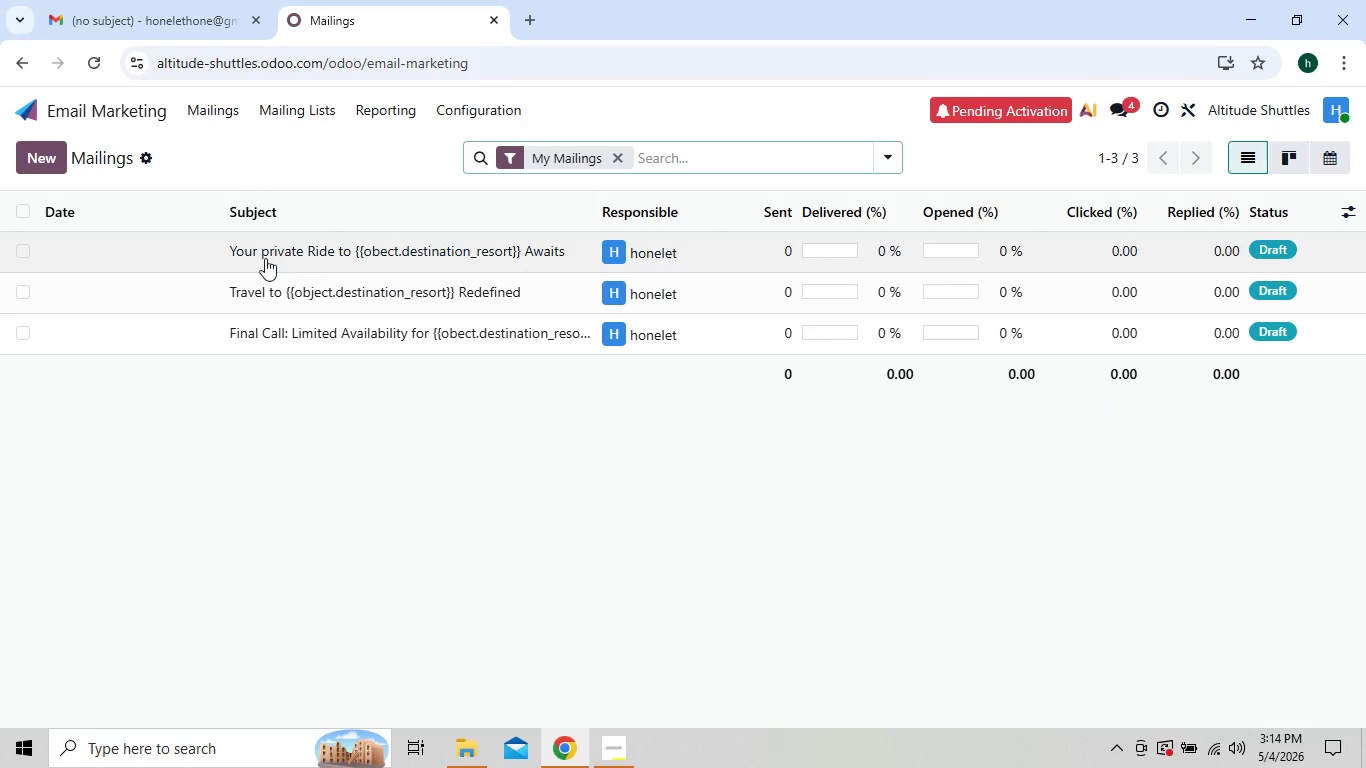 
double_click([278, 282])
 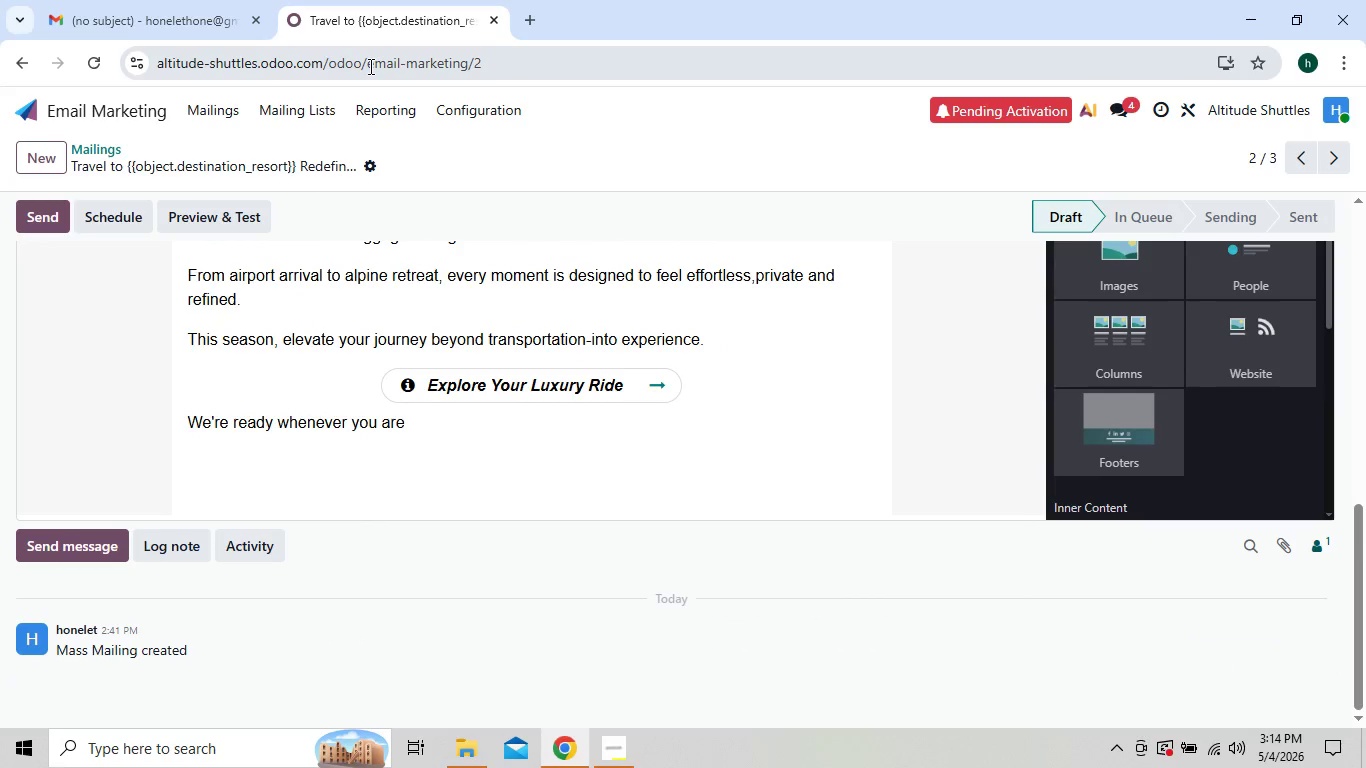 
wait(28.55)
 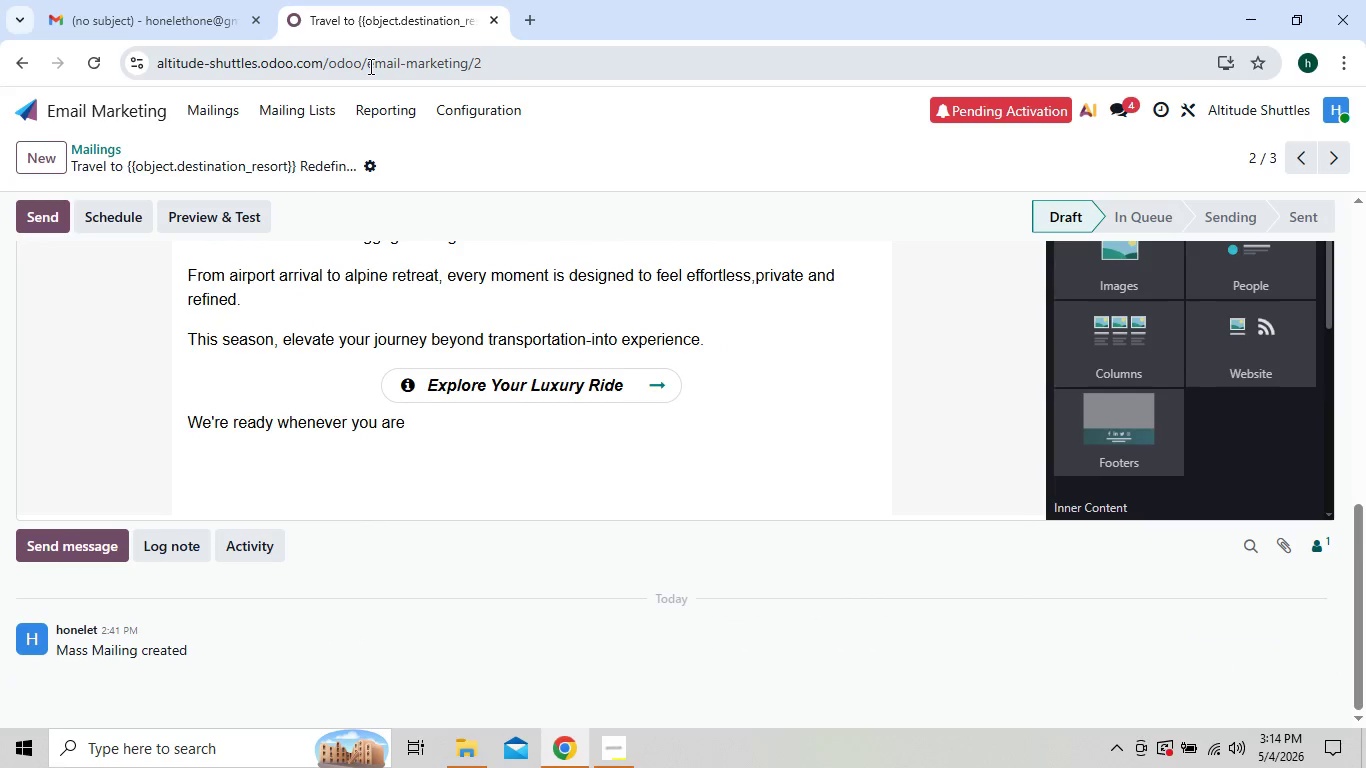 
left_click([212, 101])
 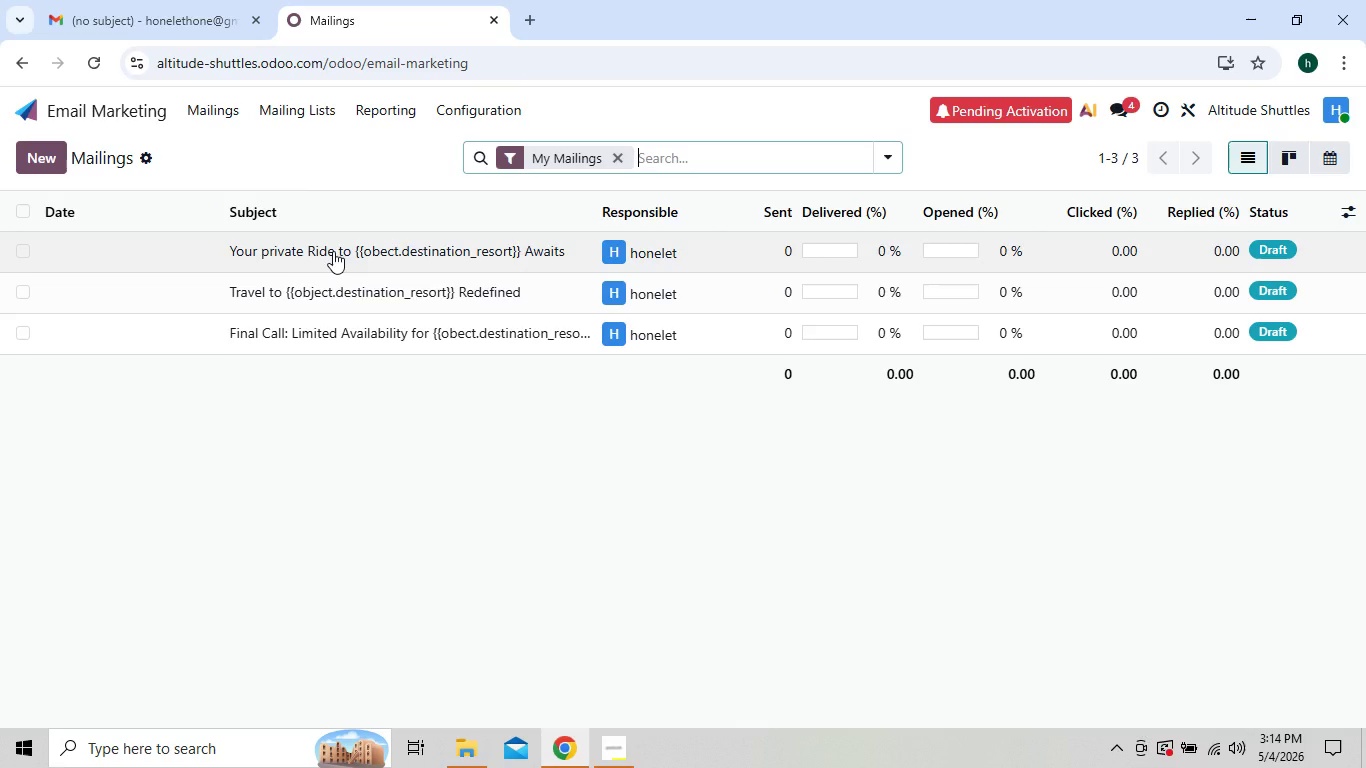 
double_click([333, 251])
 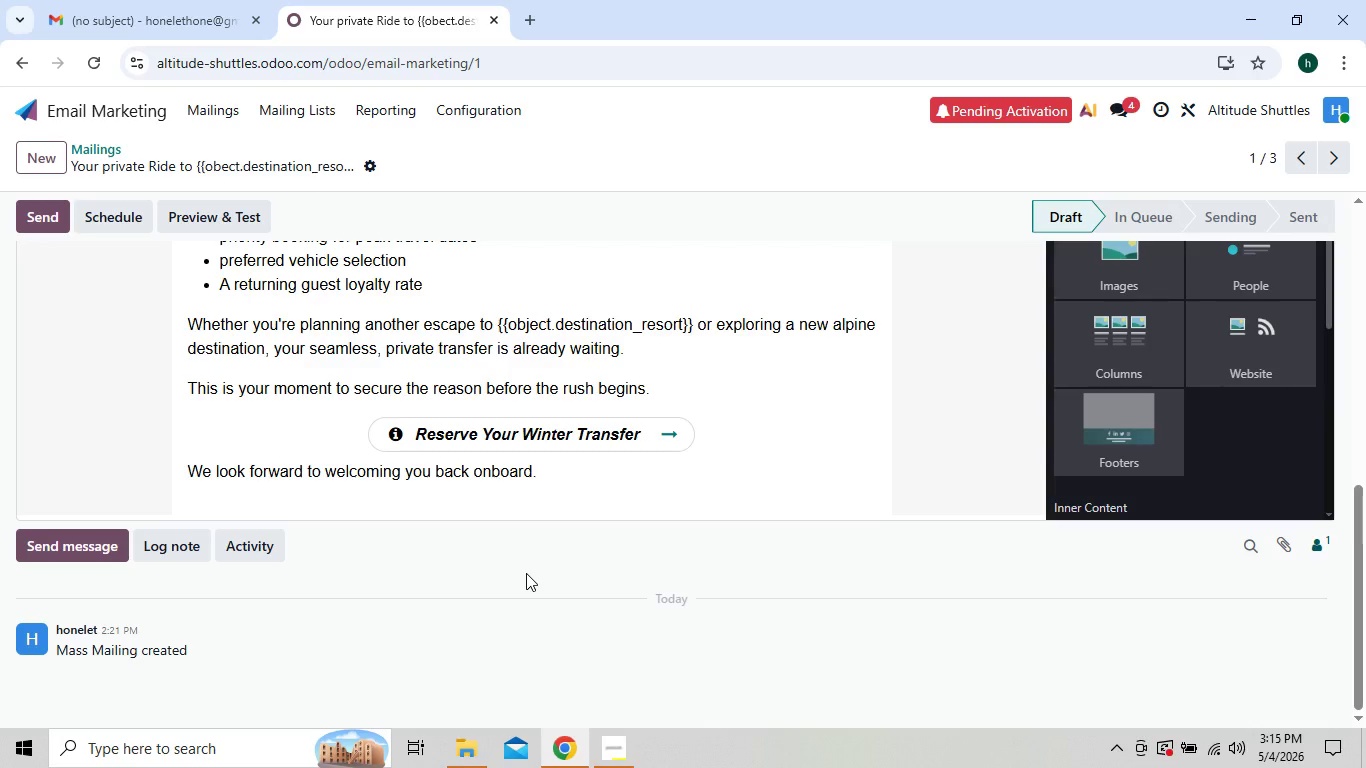 
wait(31.7)
 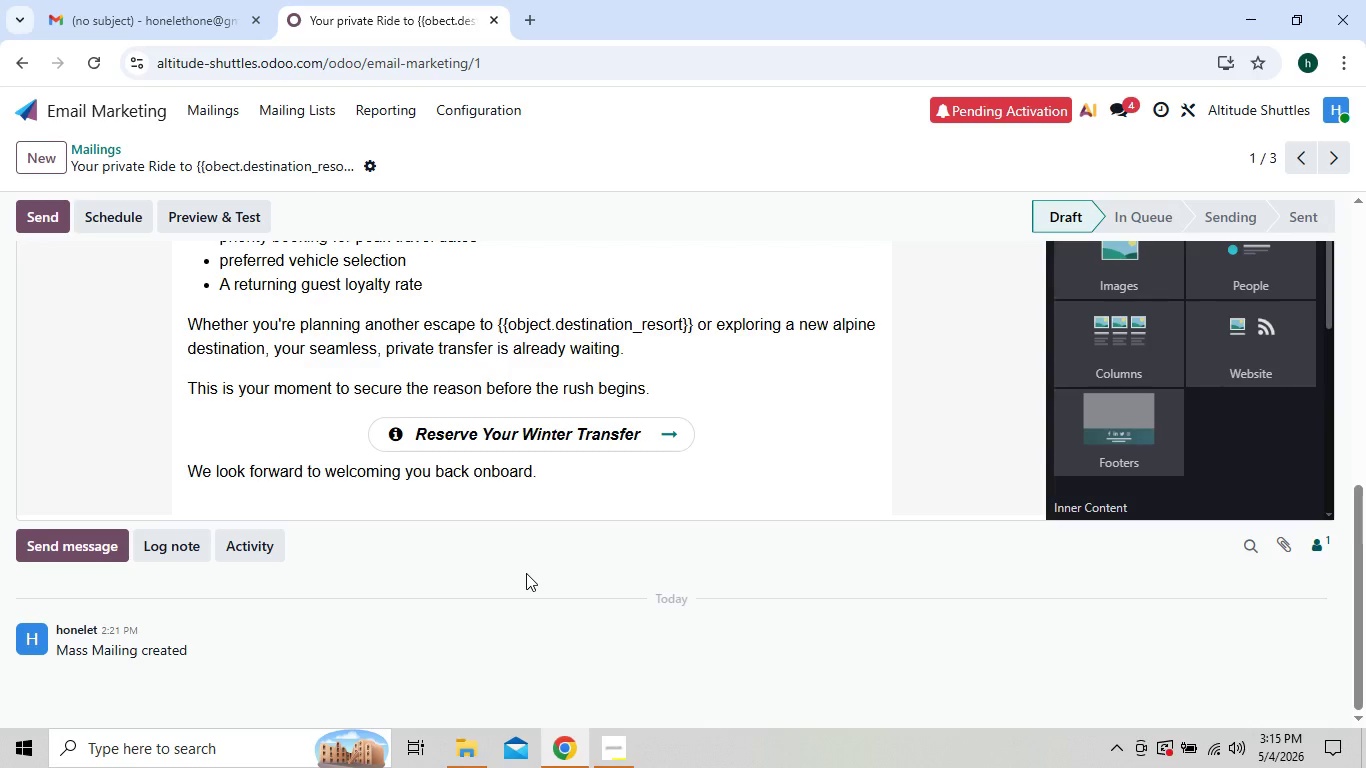 
left_click([436, 506])
 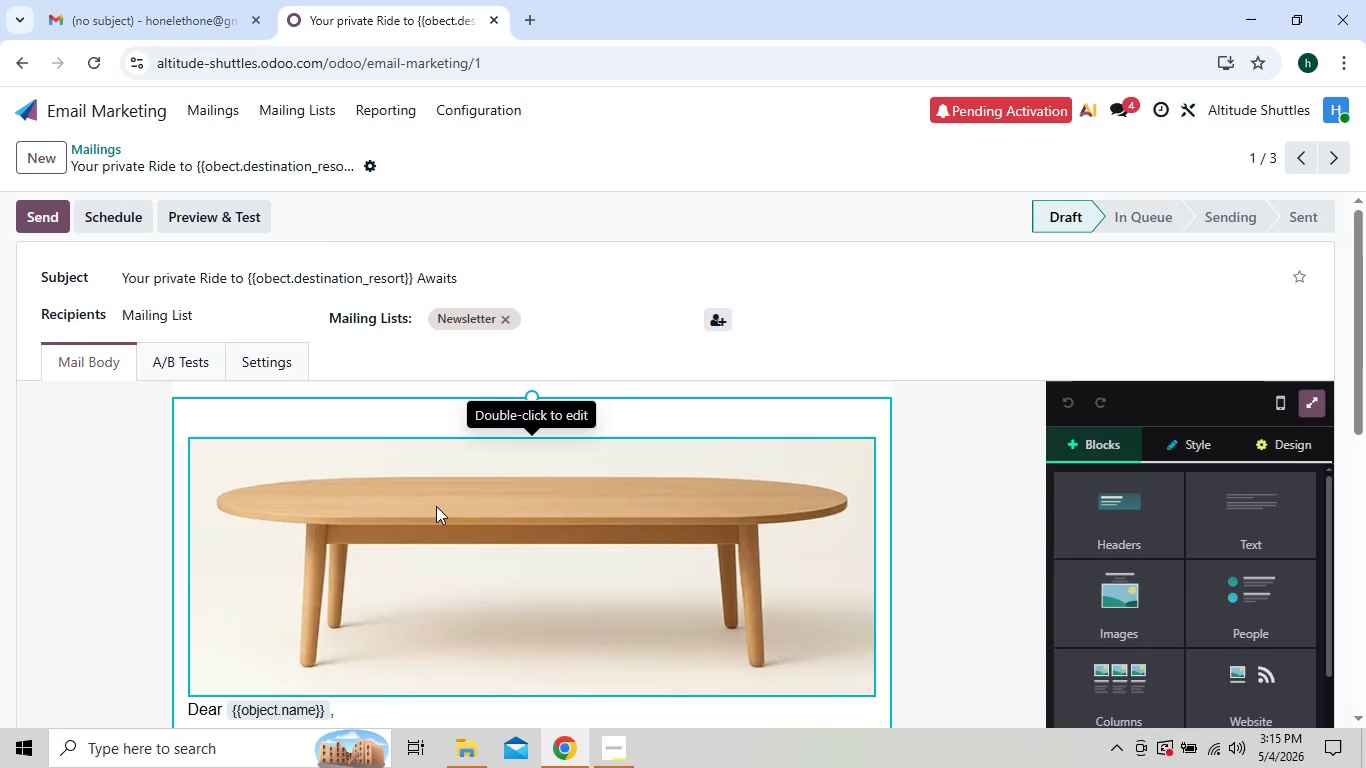 
left_click([436, 506])
 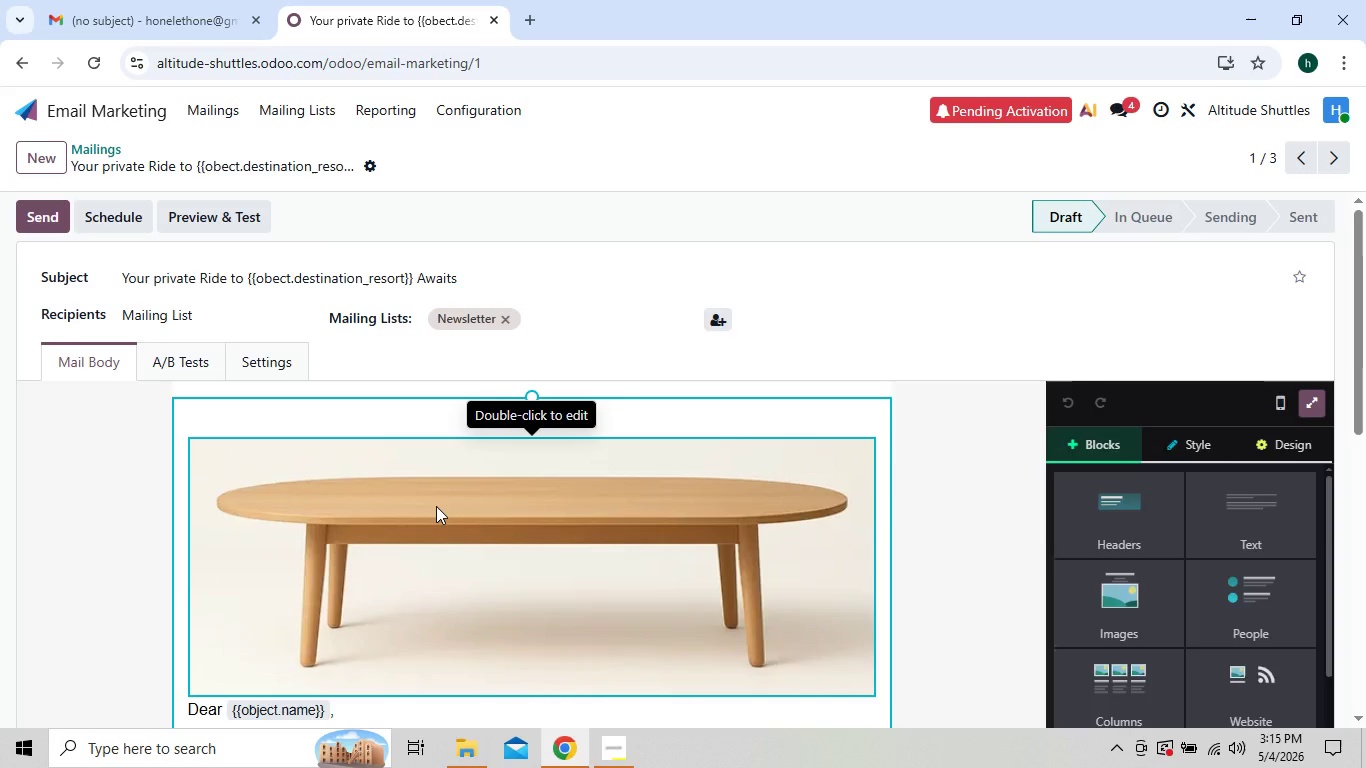 
left_click([436, 506])
 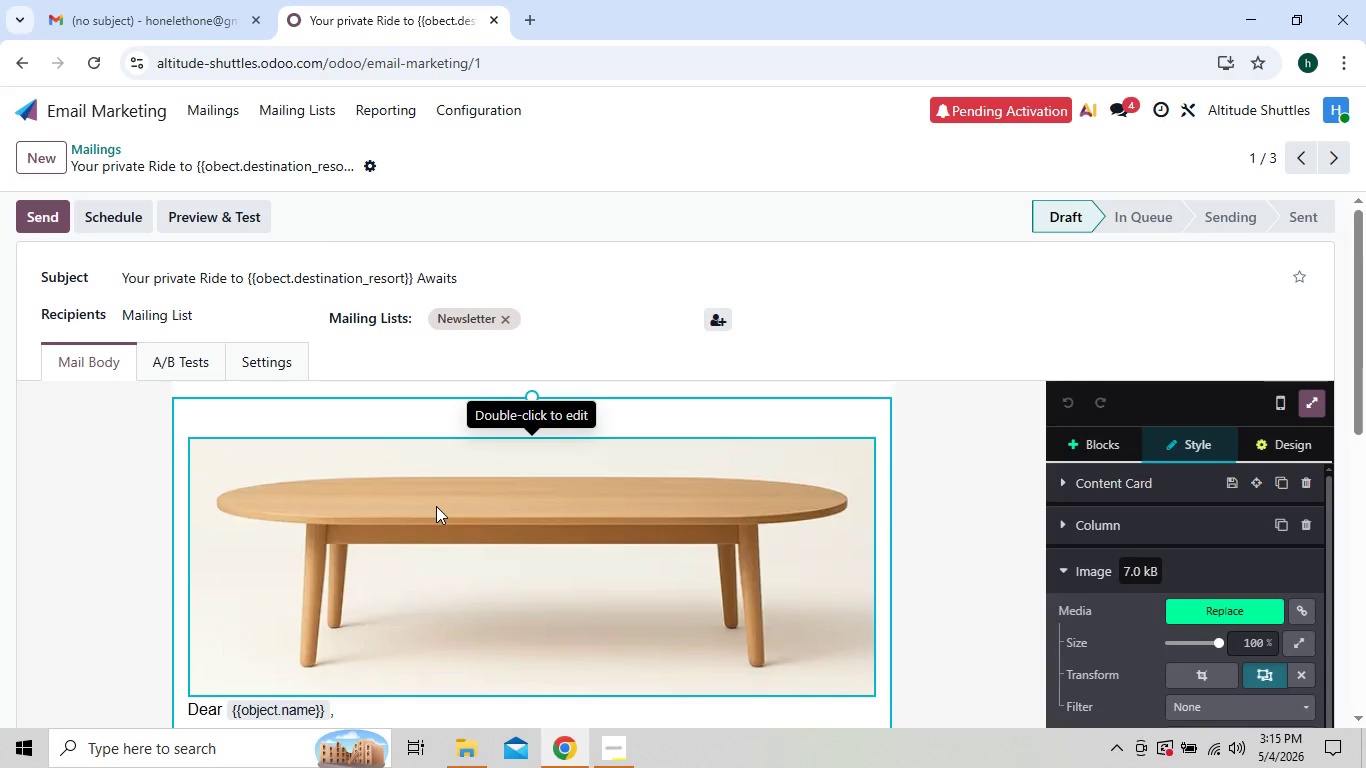 
double_click([436, 506])
 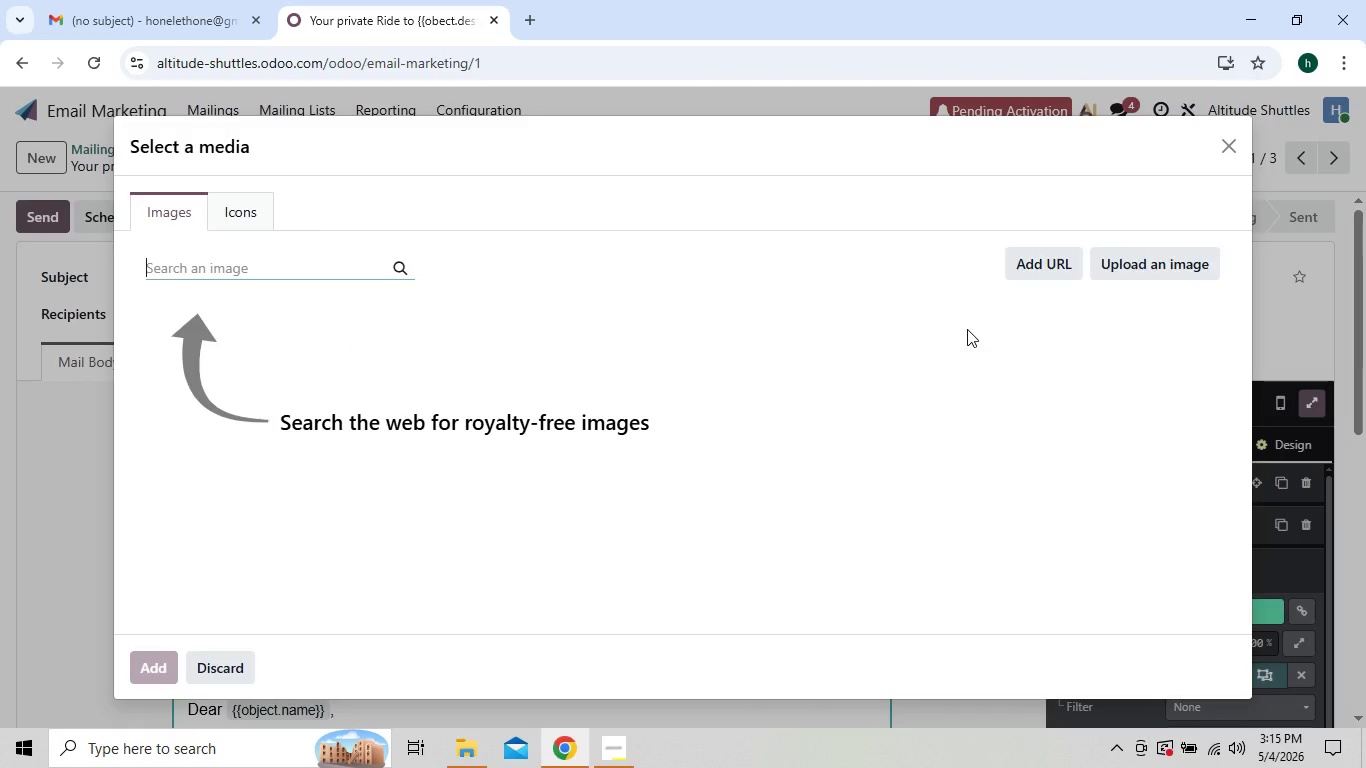 
wait(7.84)
 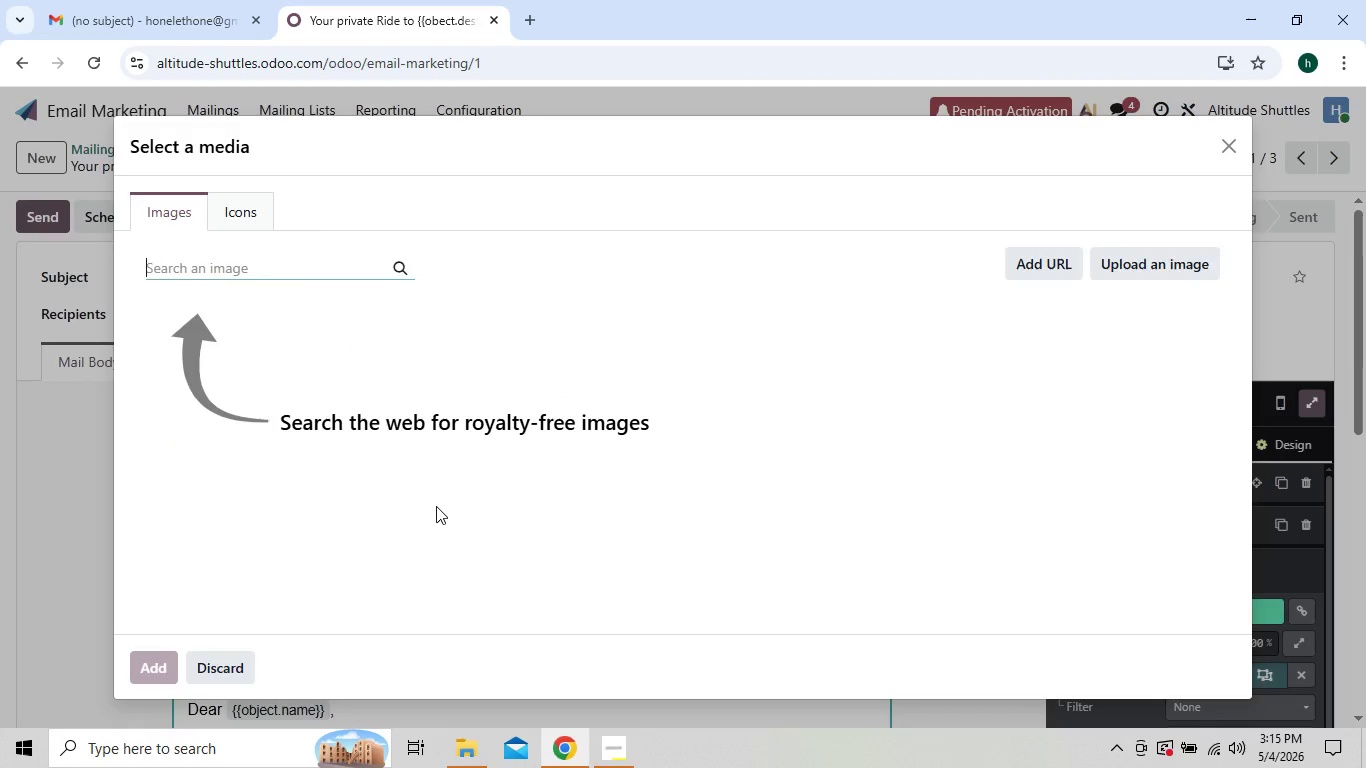 
left_click([1226, 154])
 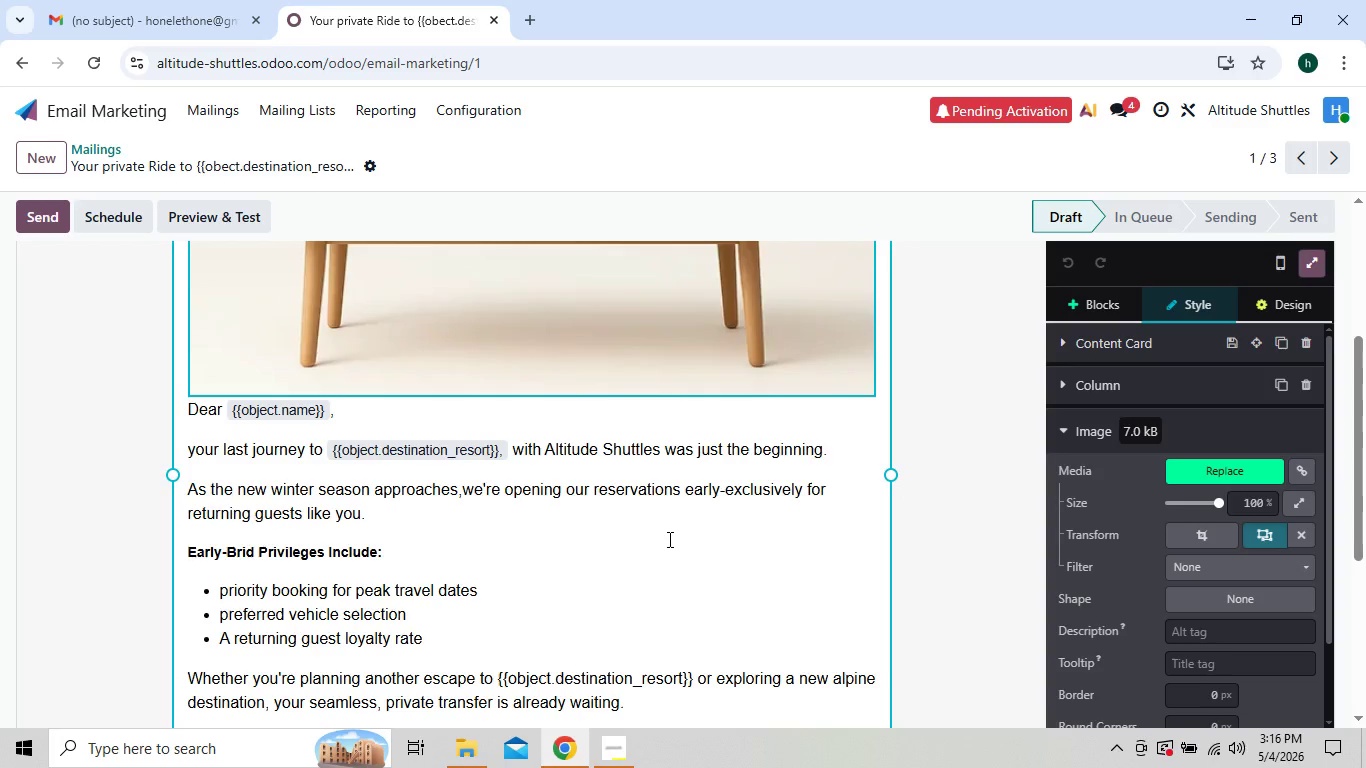 
wait(36.03)
 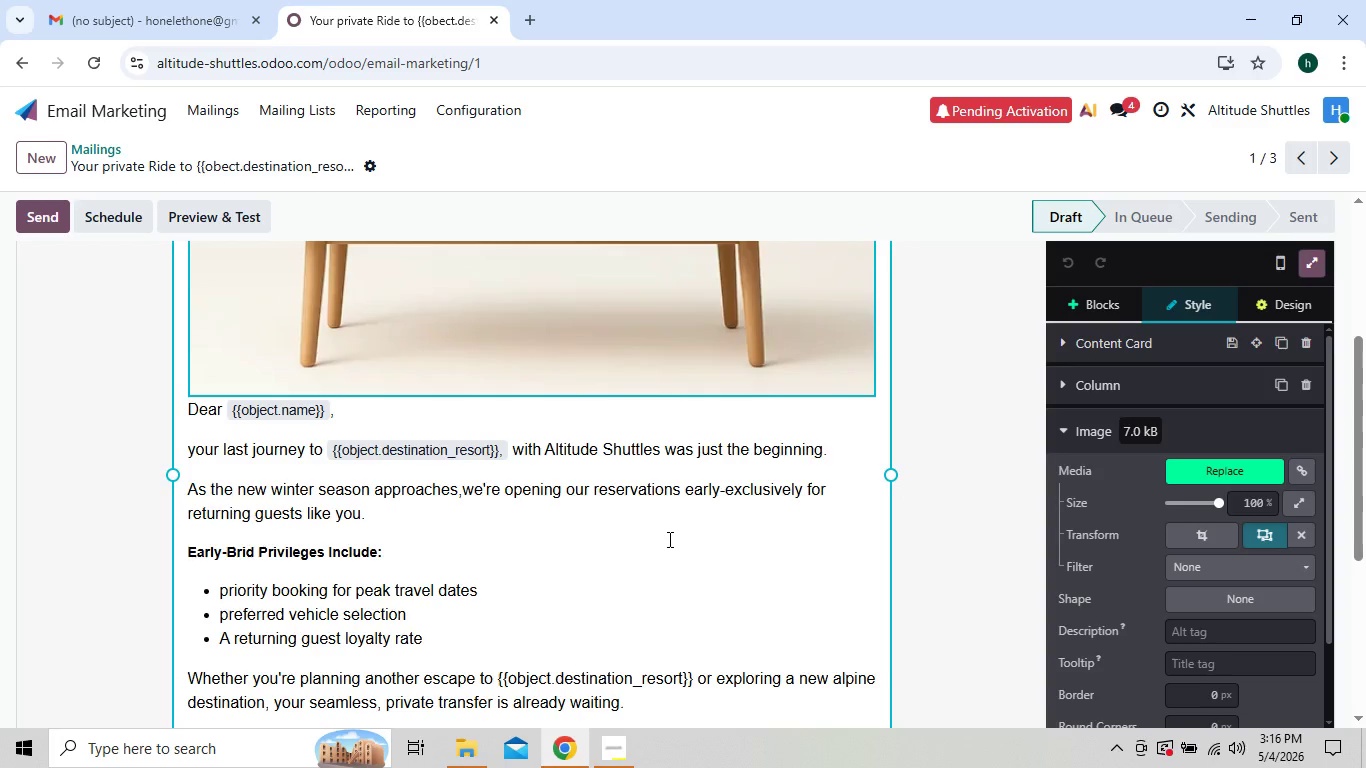 
left_click([217, 116])
 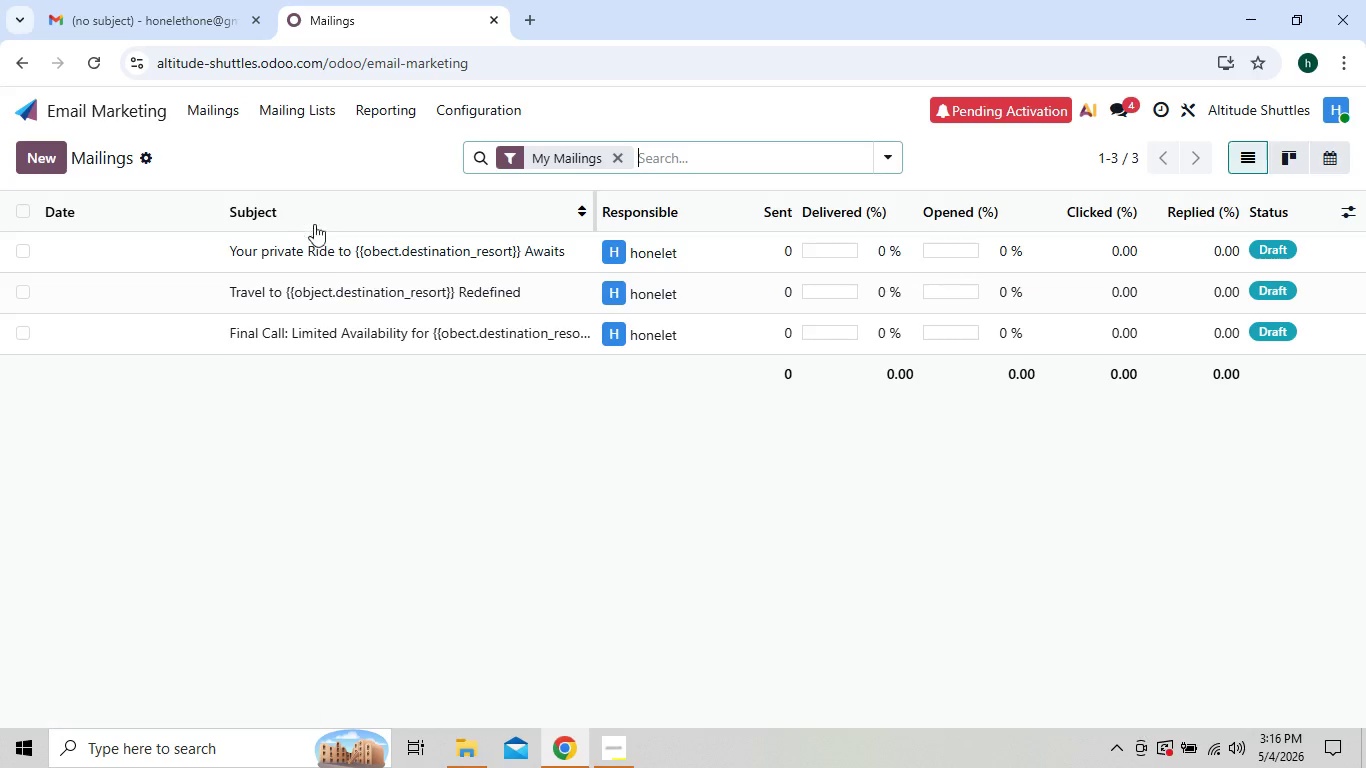 
mouse_move([337, 254])
 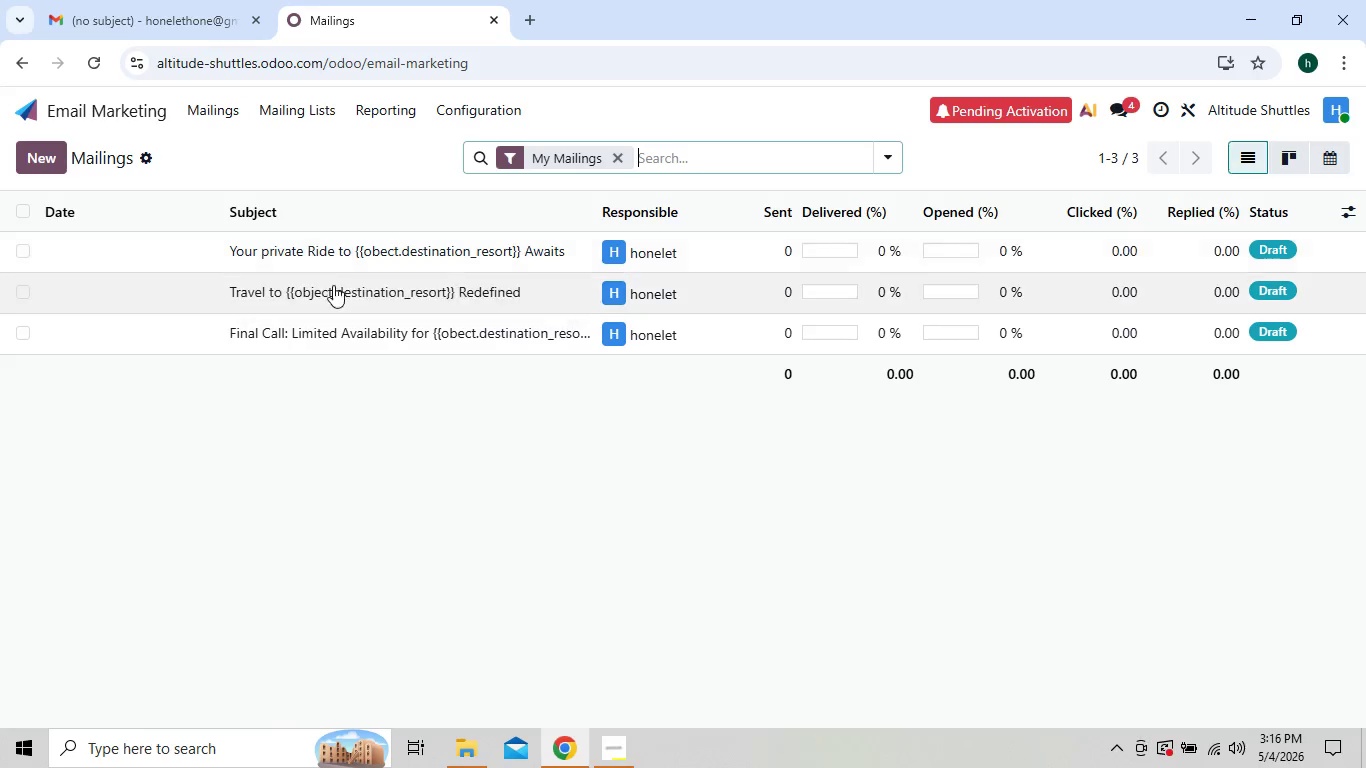 
mouse_move([355, 269])
 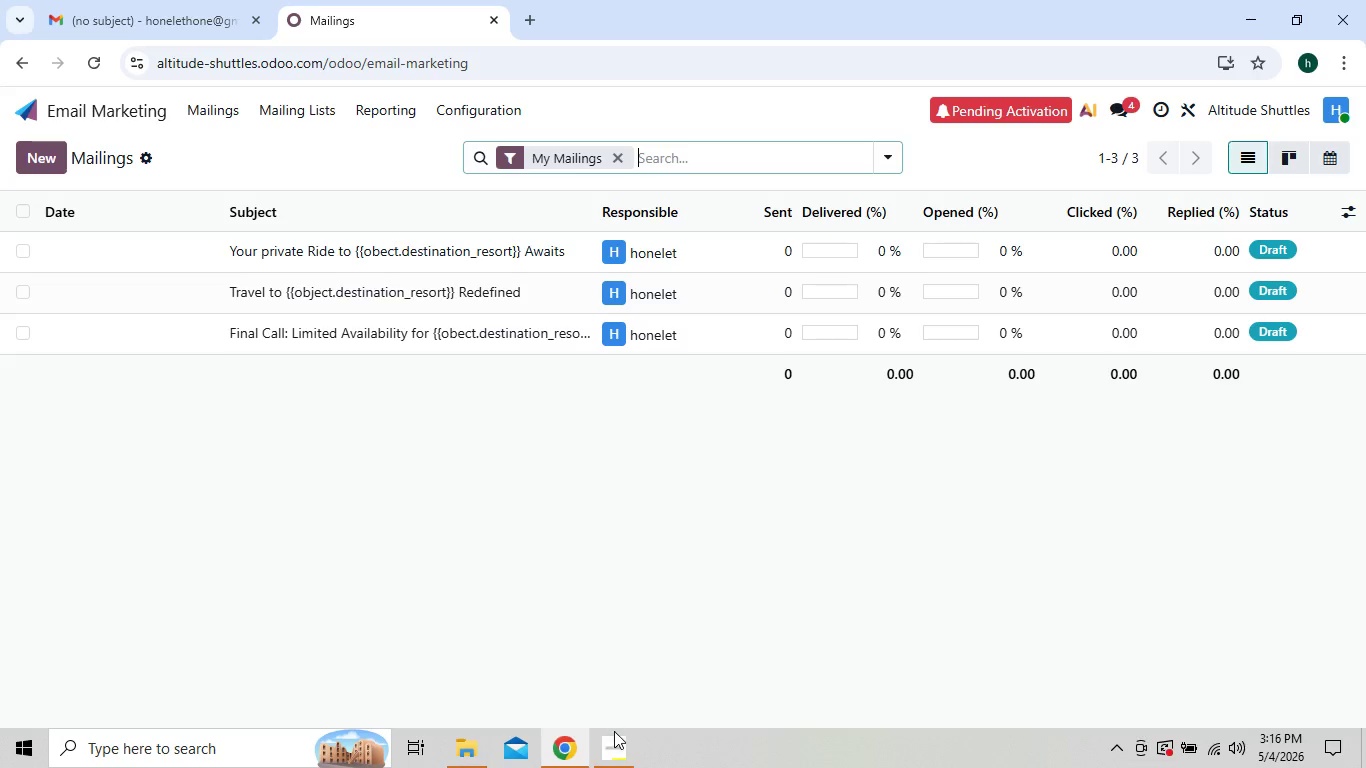 
left_click([614, 739])